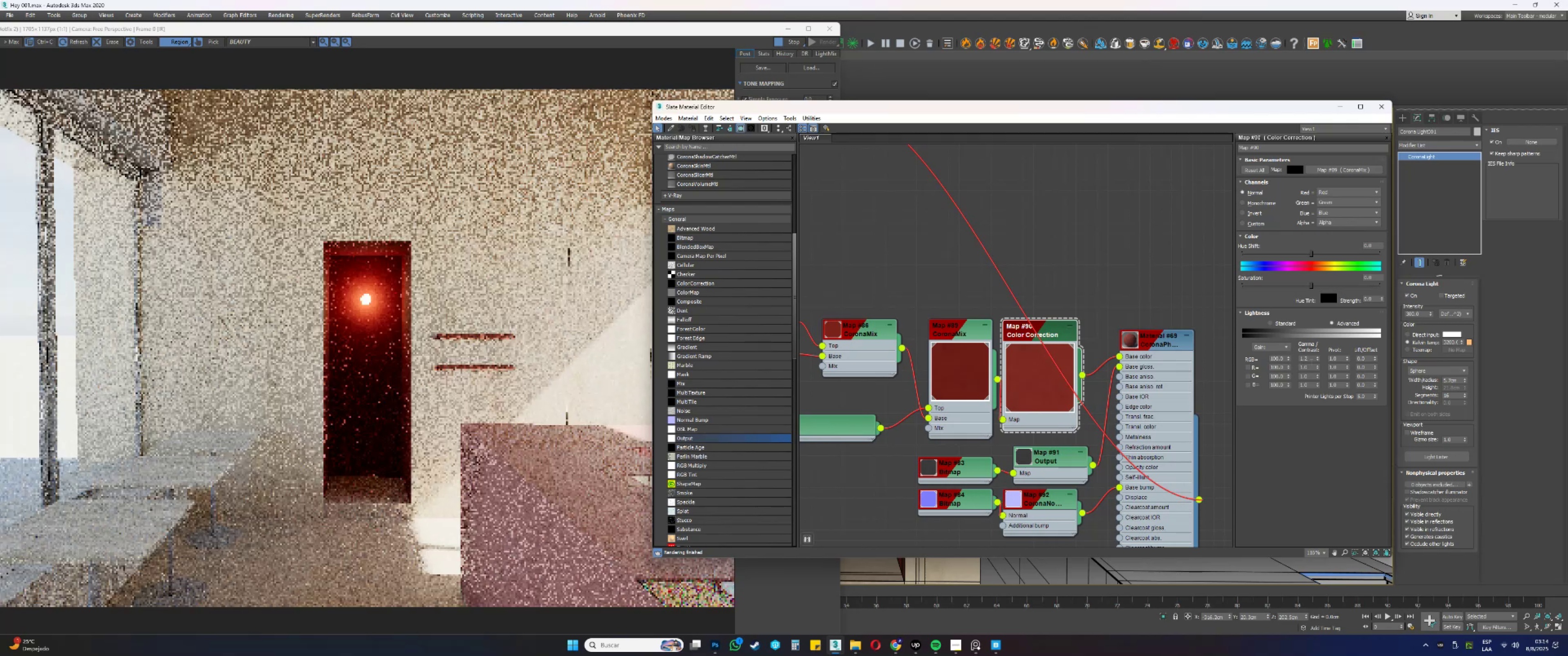 
double_click([1307, 357])
 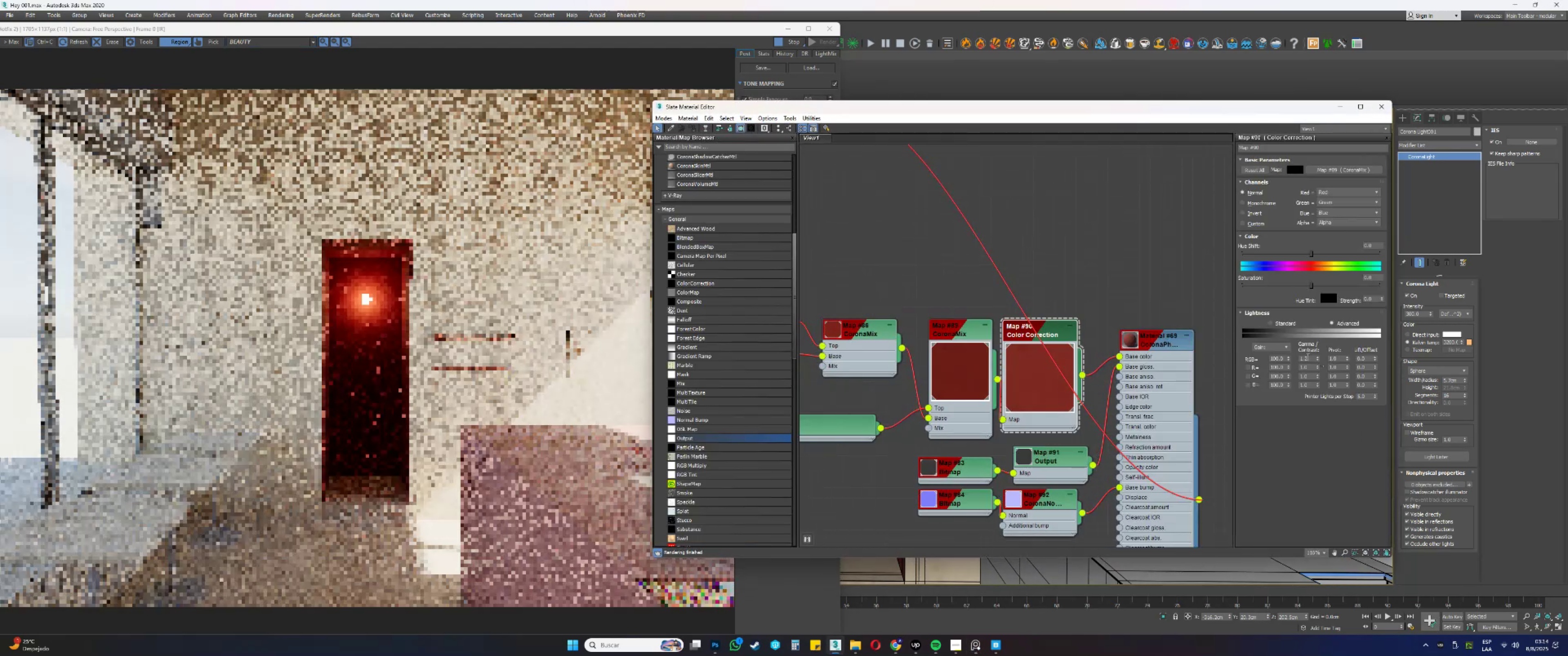 
double_click([1310, 359])
 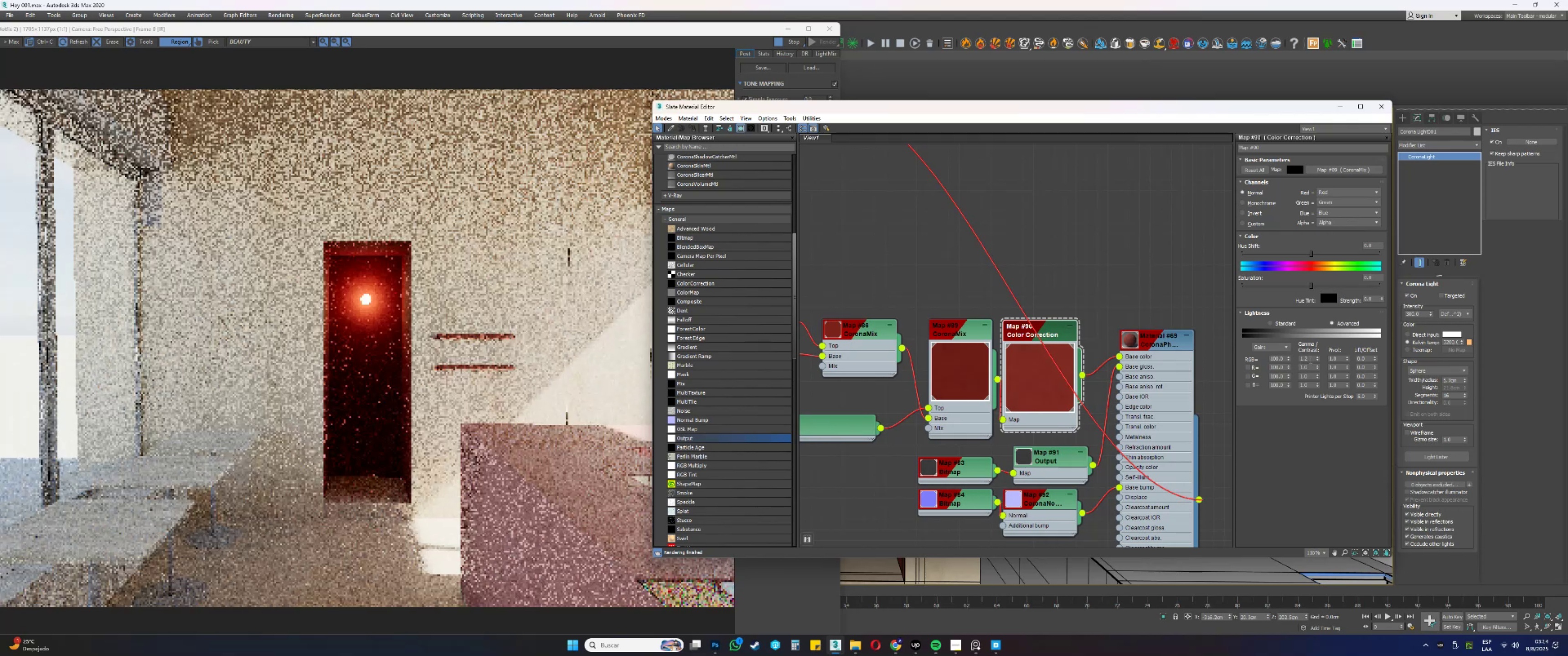 
key(Numpad1)
 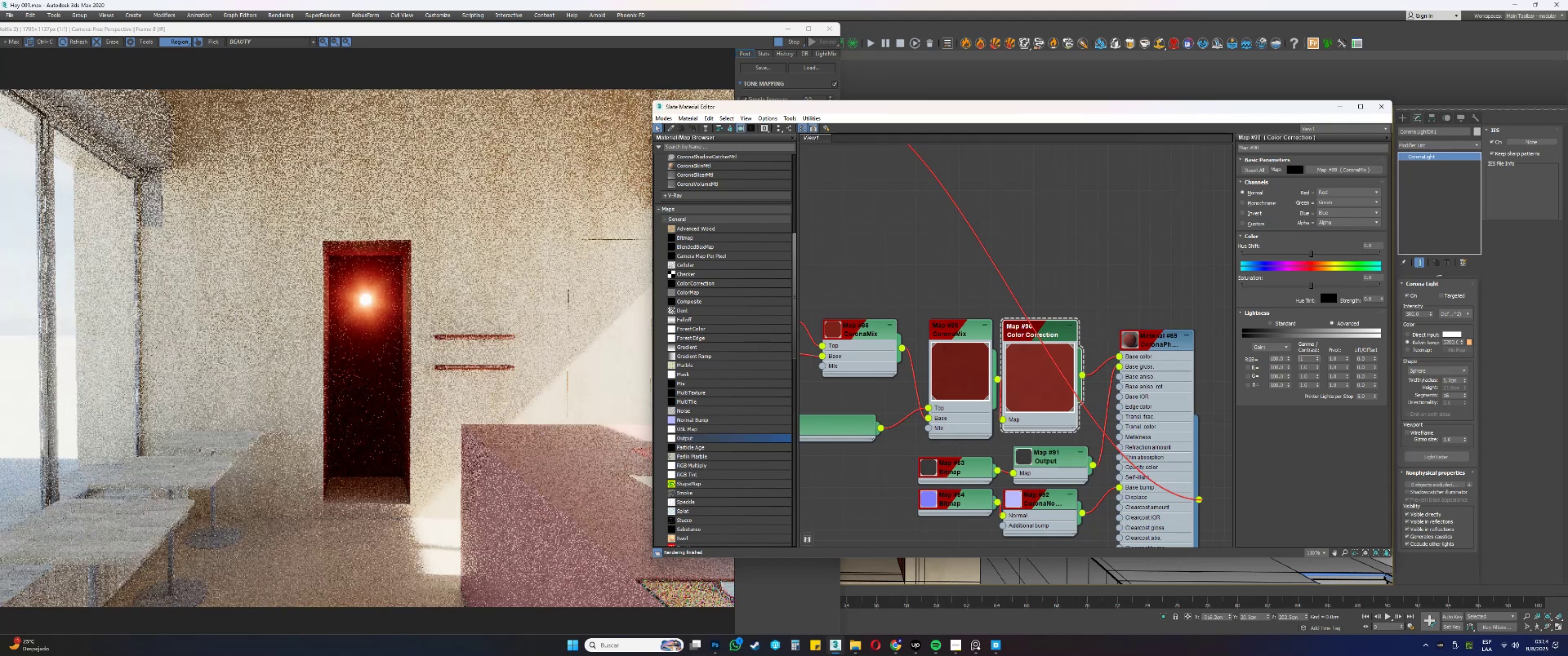 
key(NumpadDecimal)
 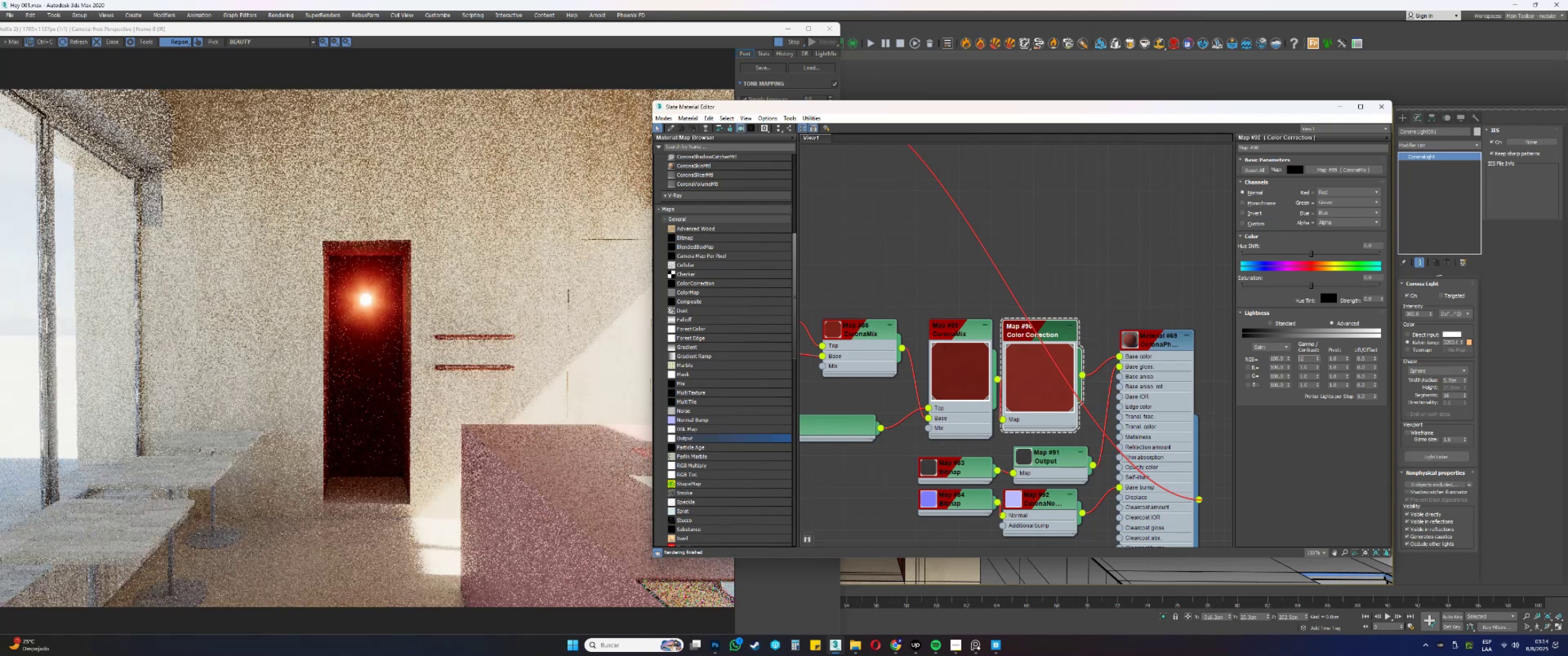 
key(Numpad5)
 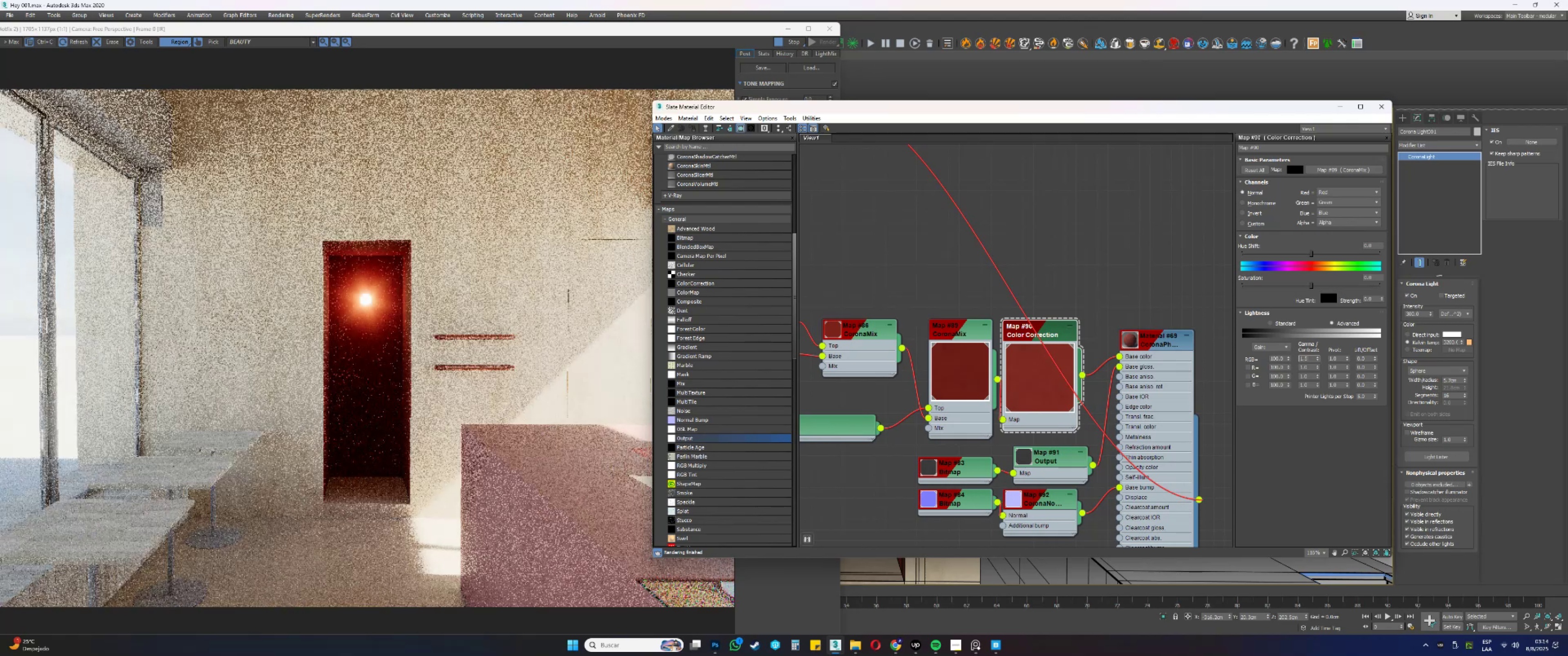 
key(NumpadEnter)
 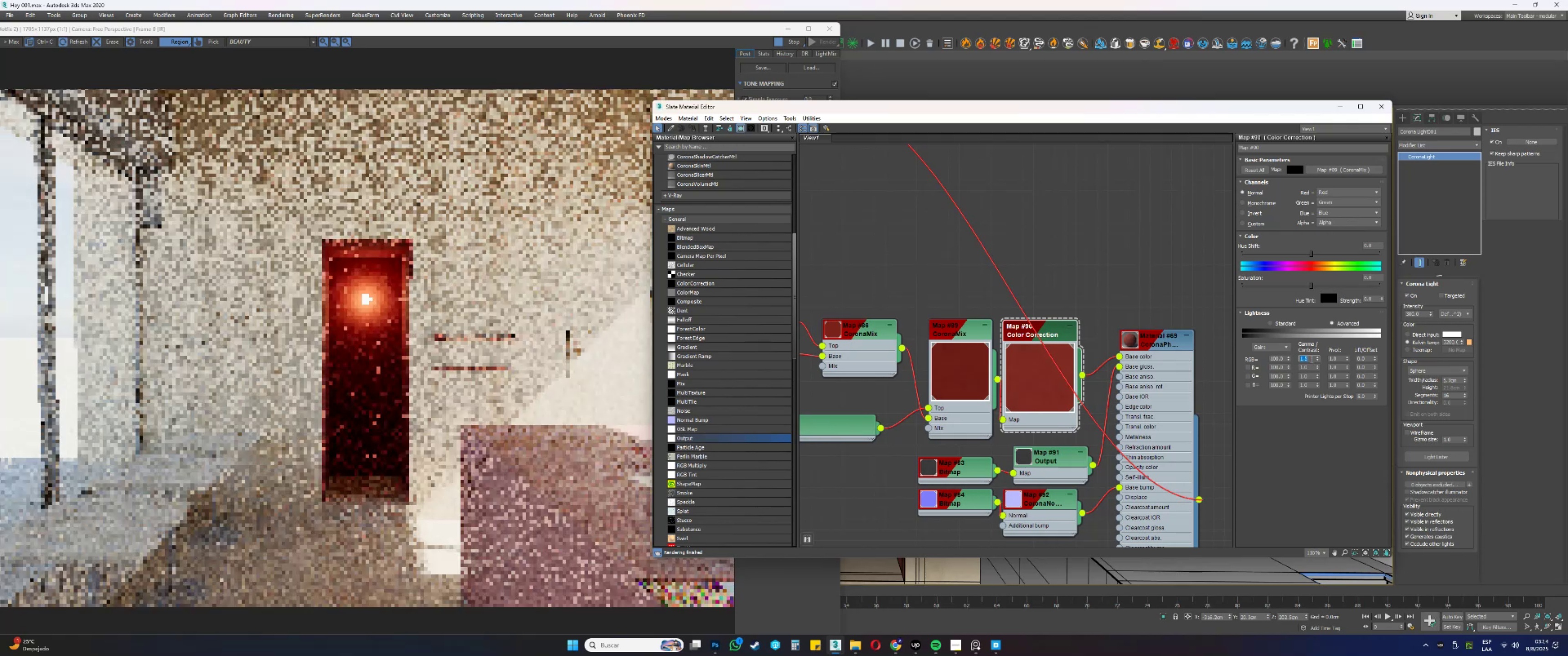 
wait(5.04)
 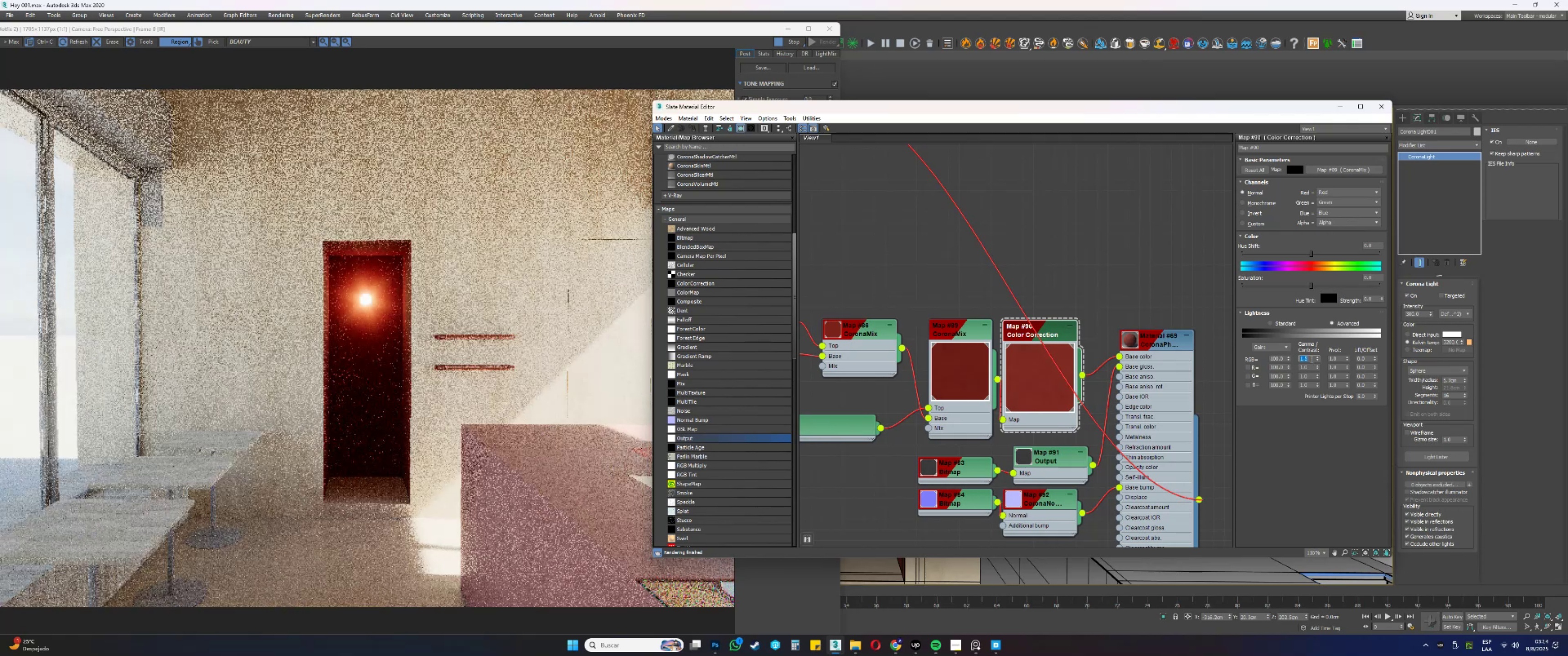 
double_click([1162, 339])
 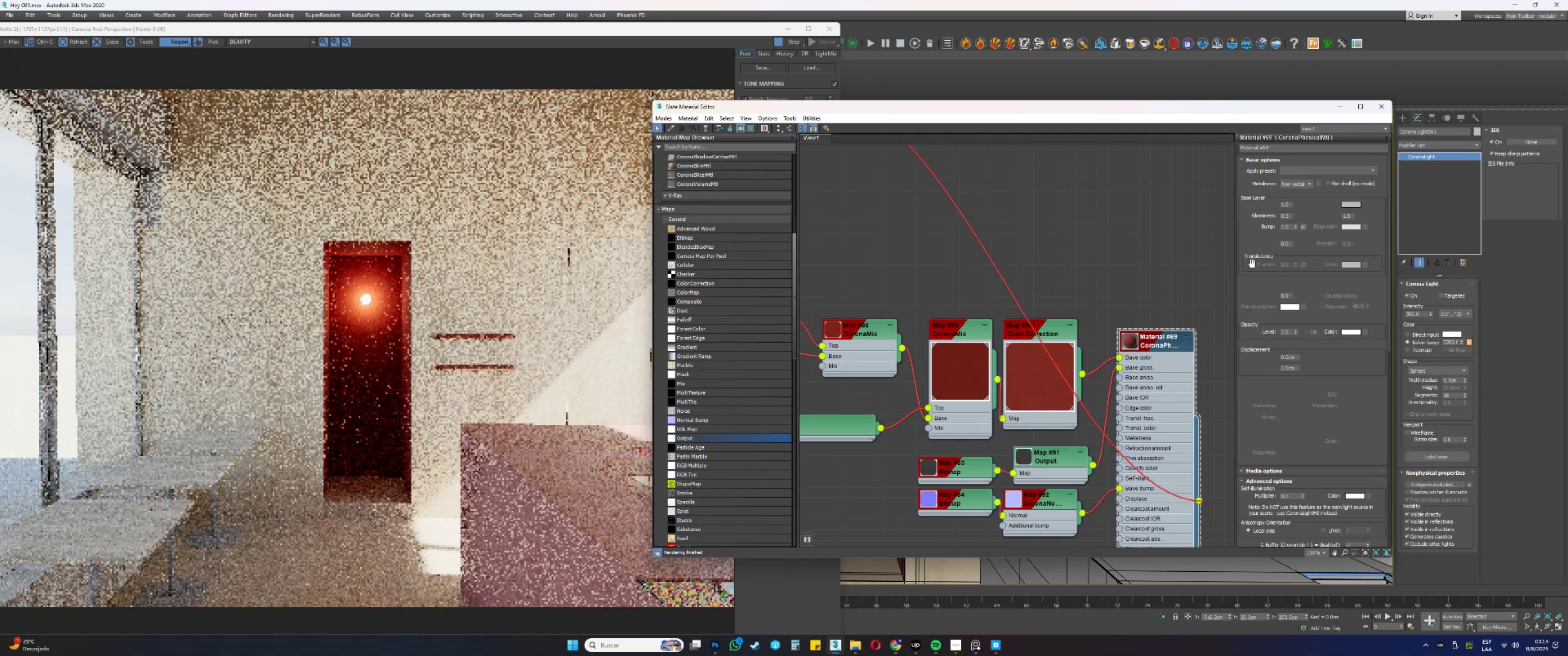 
left_click([1289, 230])
 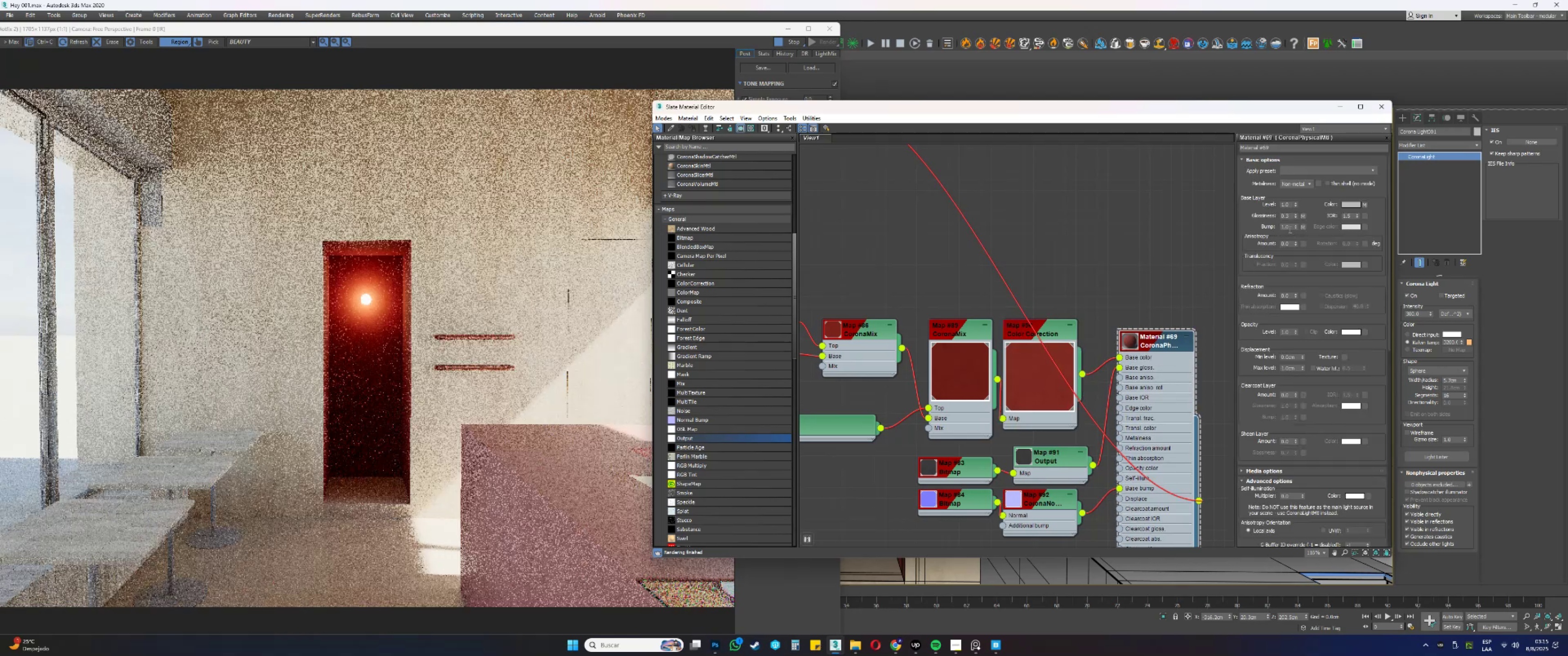 
double_click([1289, 229])
 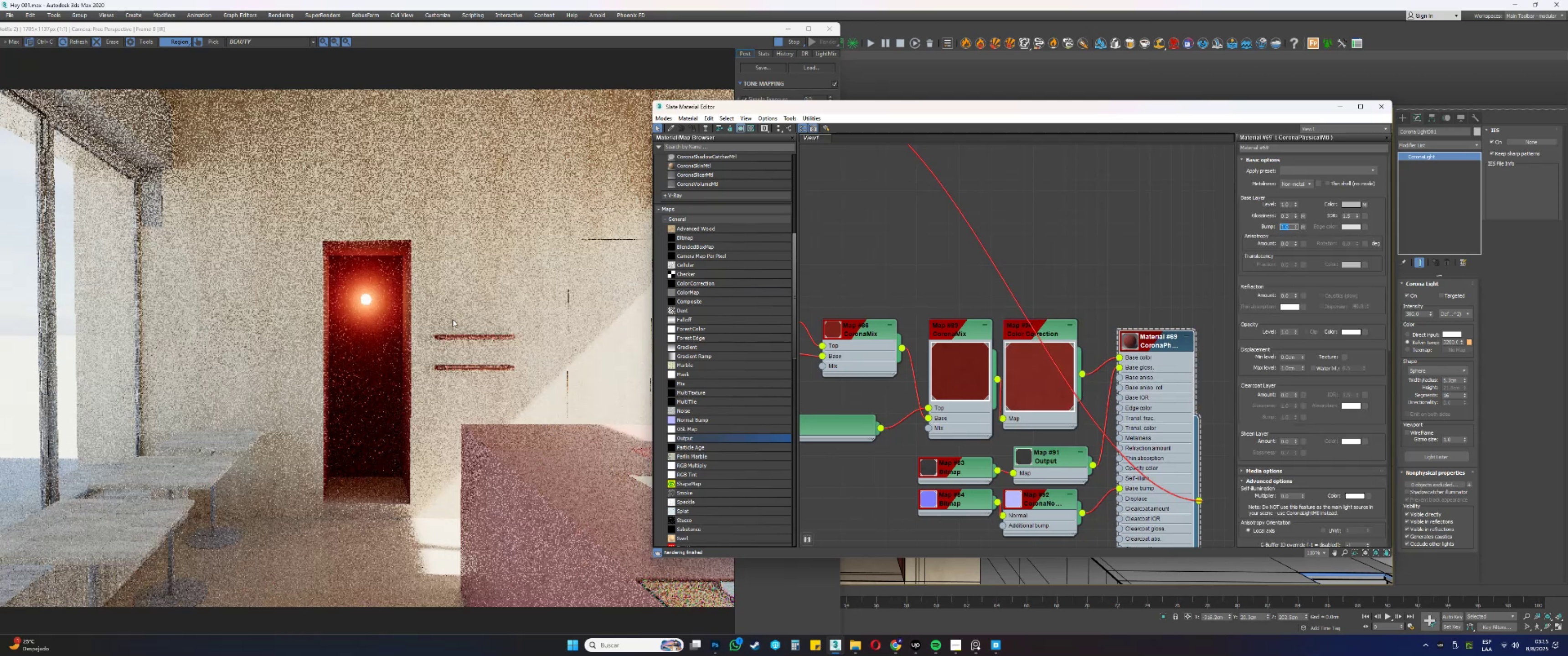 
scroll: coordinate [388, 323], scroll_direction: down, amount: 1.0
 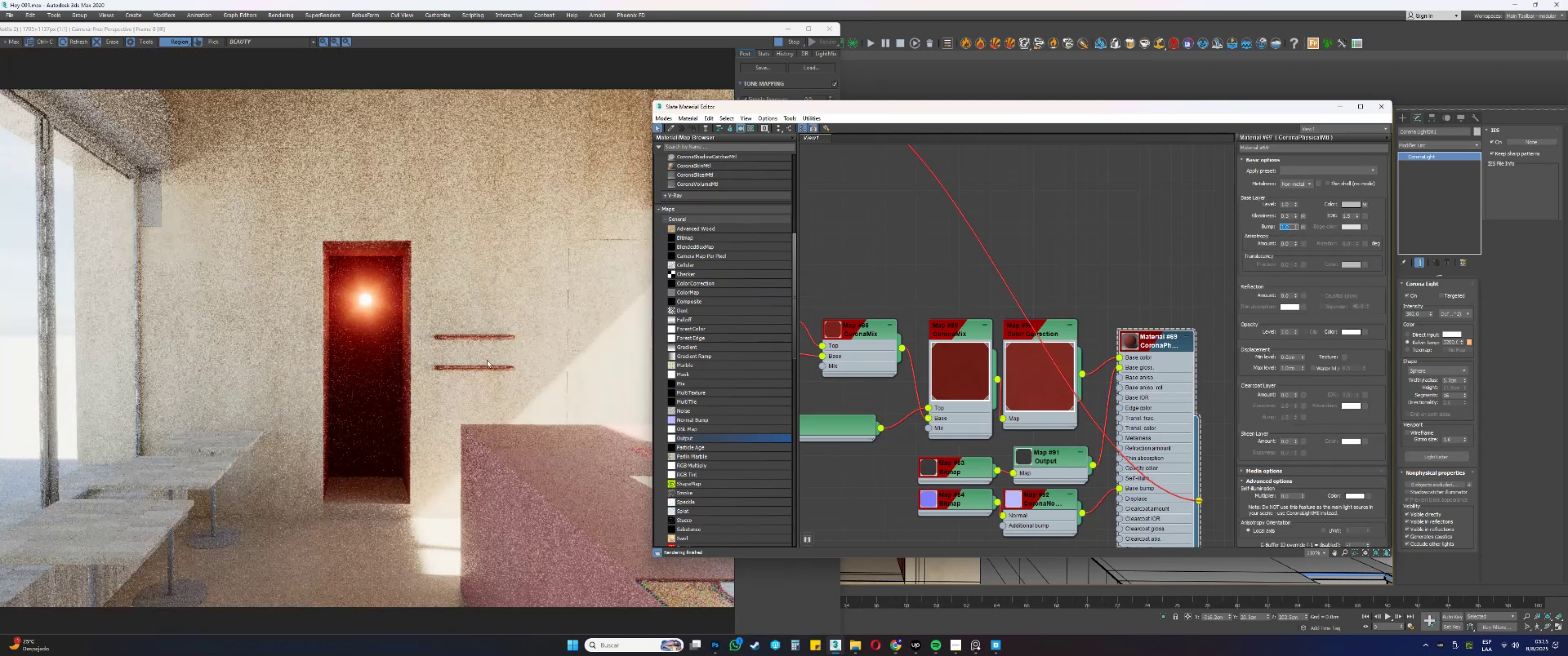 
scroll: coordinate [420, 378], scroll_direction: up, amount: 4.0
 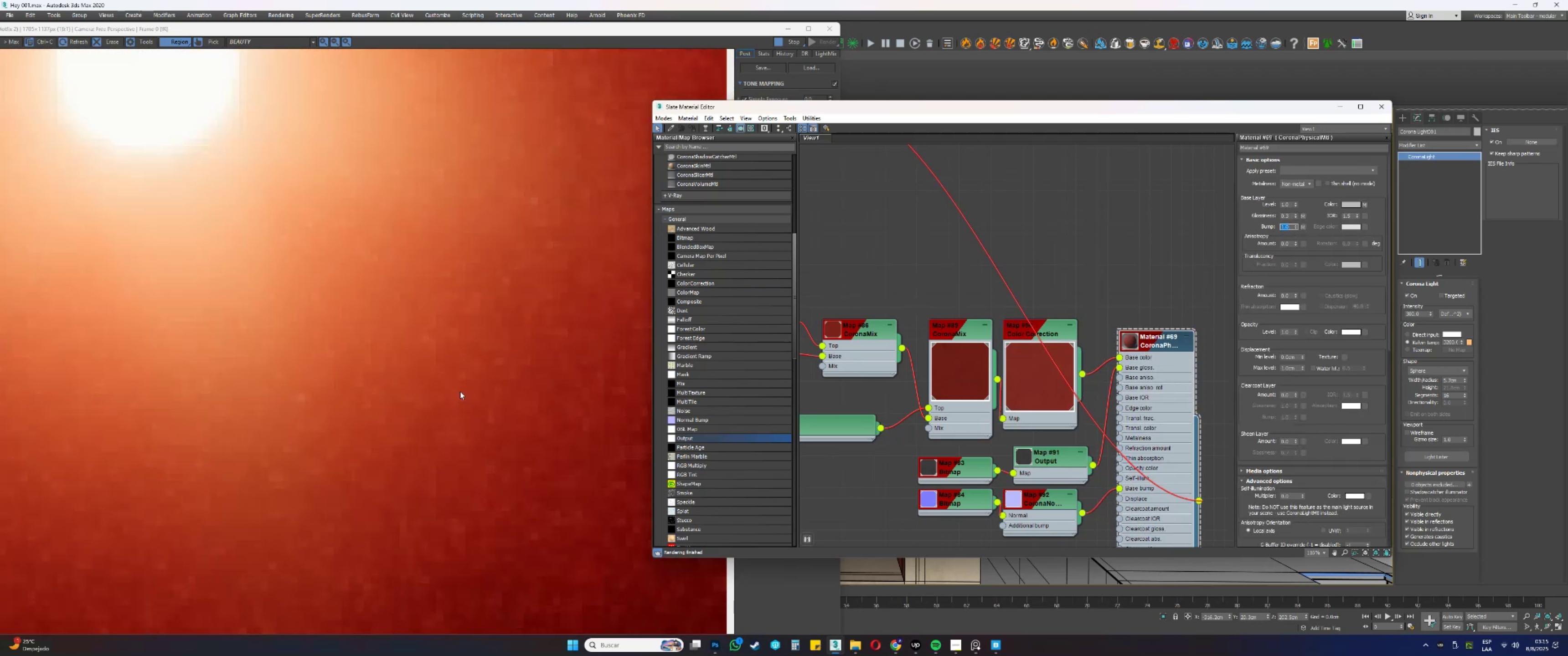 
scroll: coordinate [430, 352], scroll_direction: down, amount: 2.0
 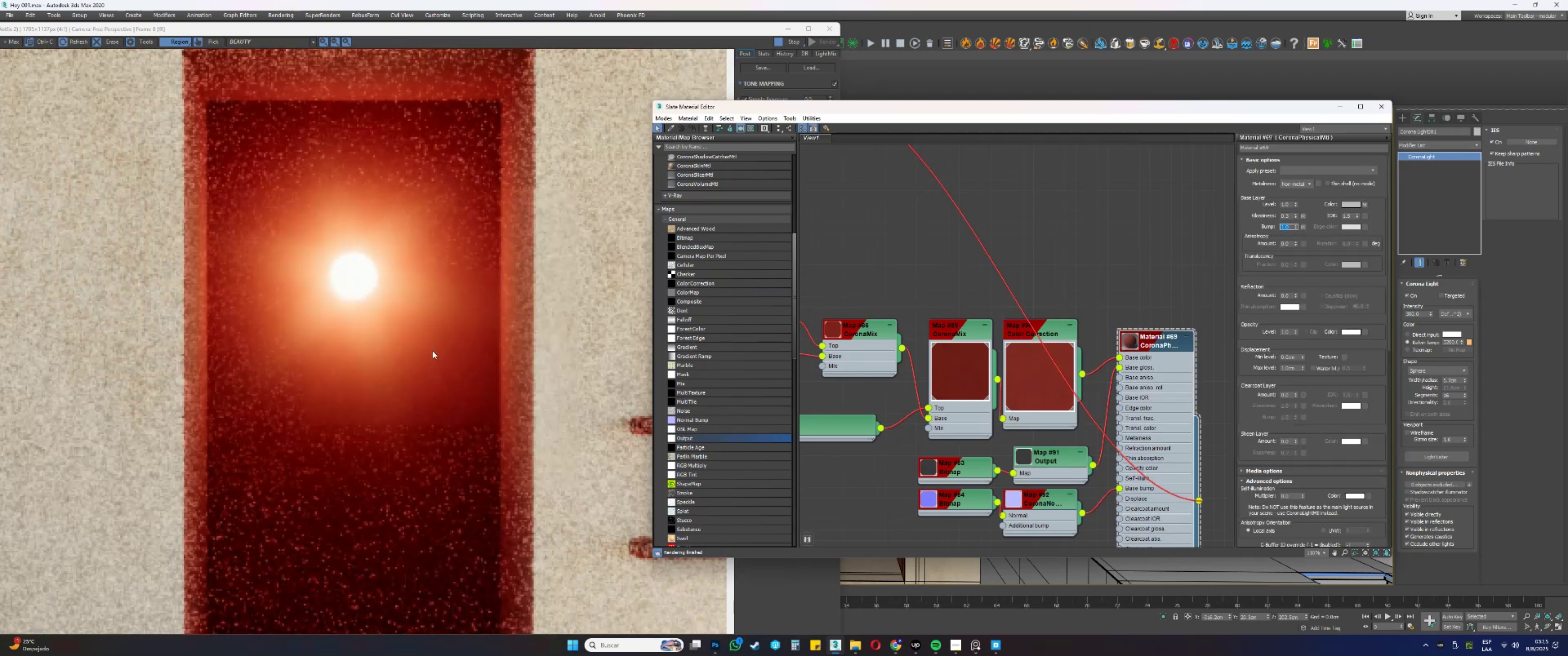 
scroll: coordinate [435, 349], scroll_direction: up, amount: 1.0
 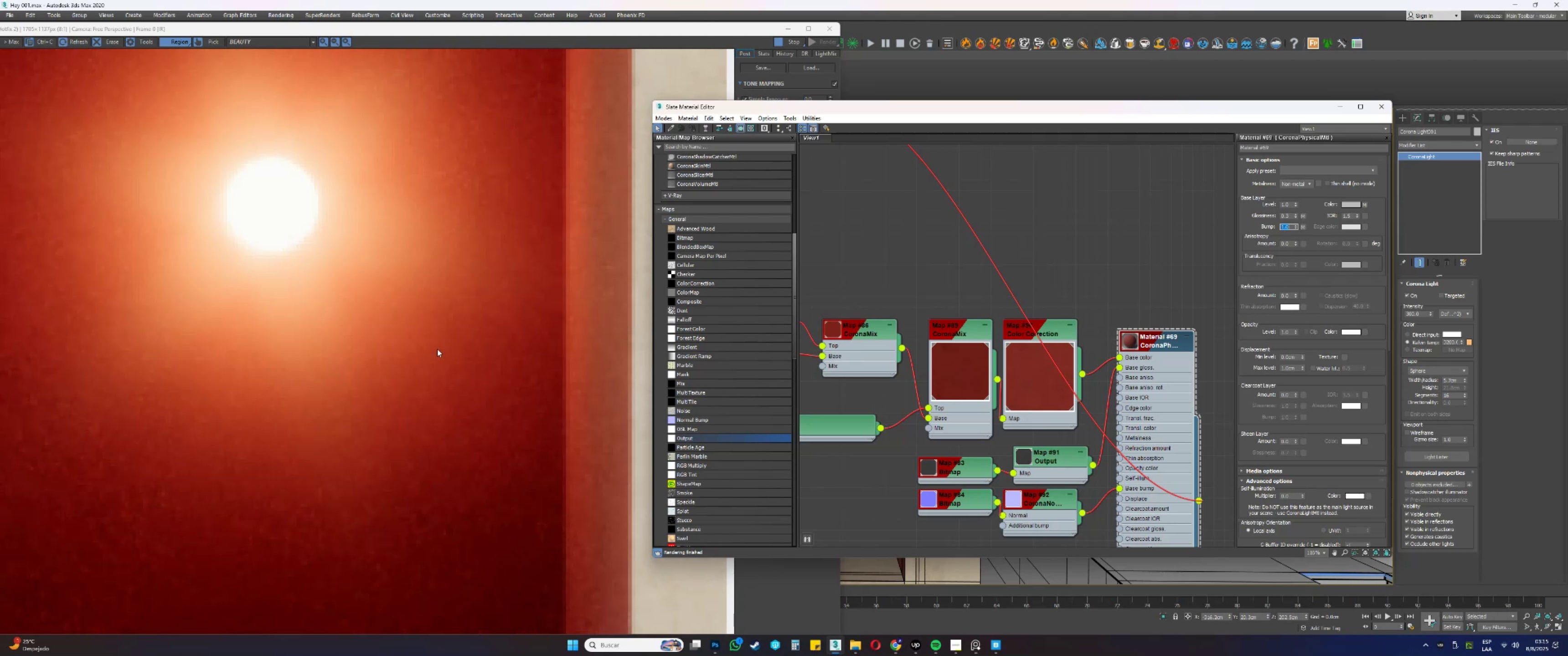 
wait(6.19)
 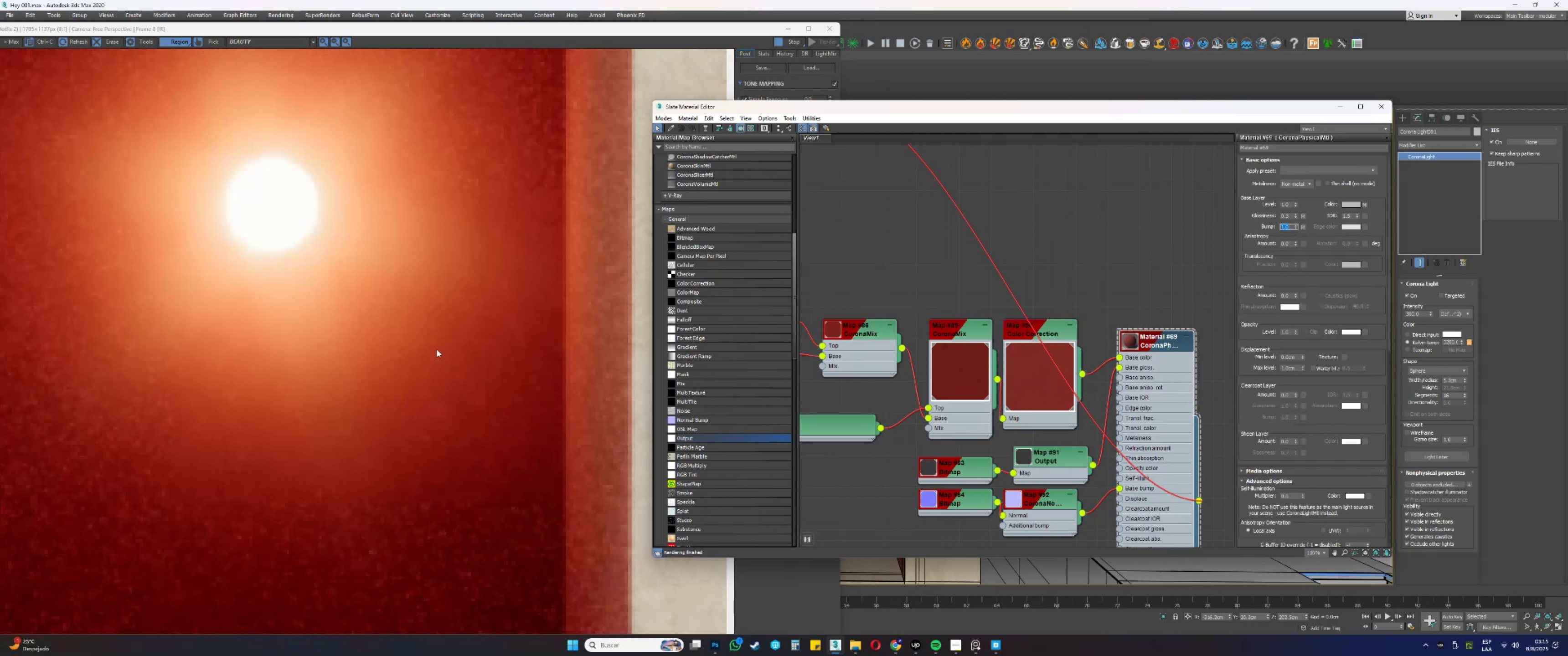 
scroll: coordinate [437, 349], scroll_direction: down, amount: 1.0
 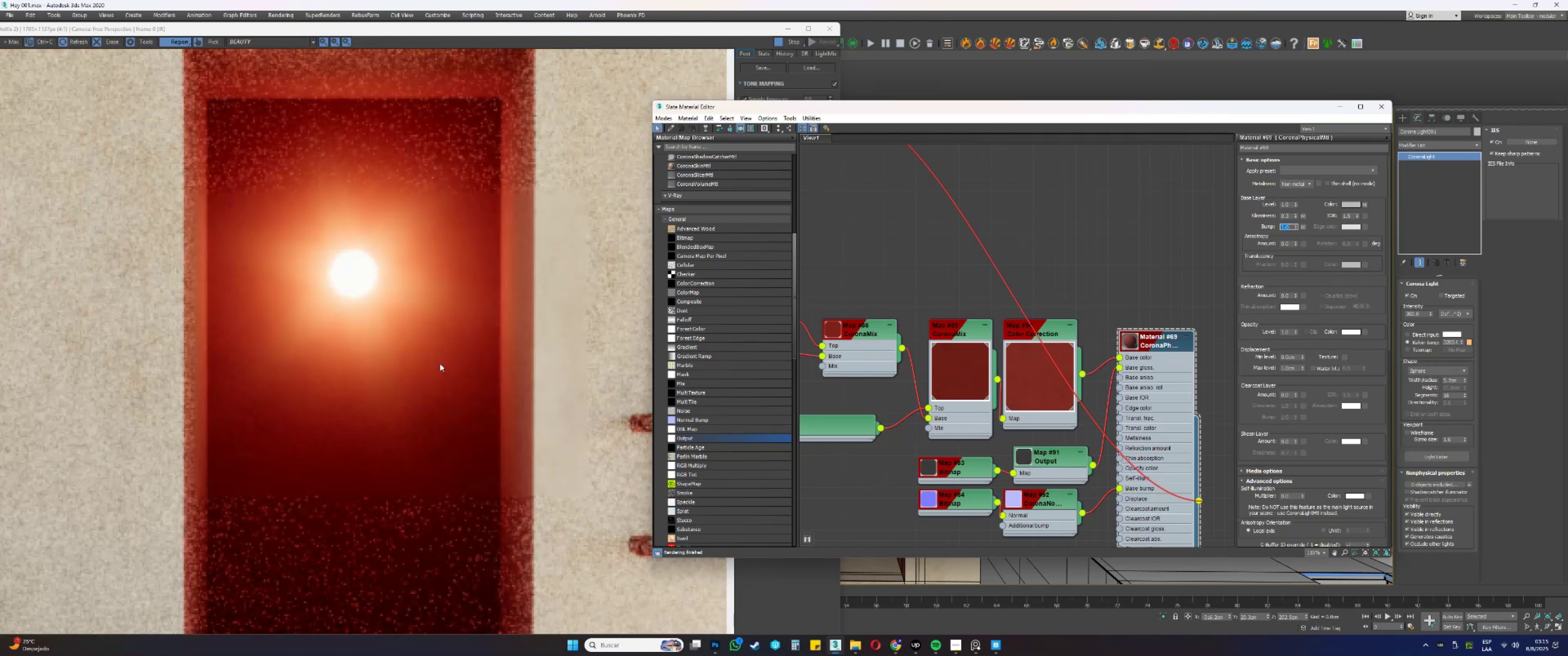 
scroll: coordinate [418, 369], scroll_direction: up, amount: 1.0
 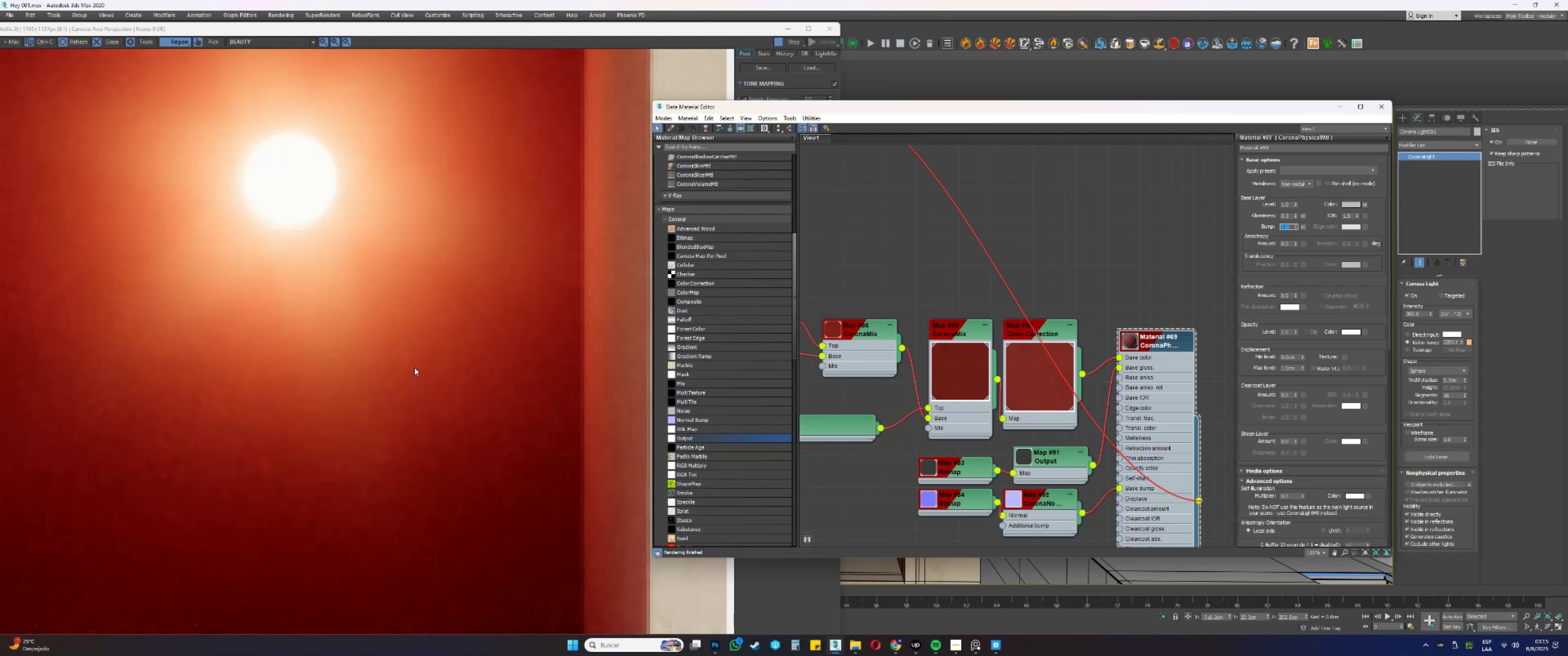 
scroll: coordinate [414, 368], scroll_direction: down, amount: 2.0
 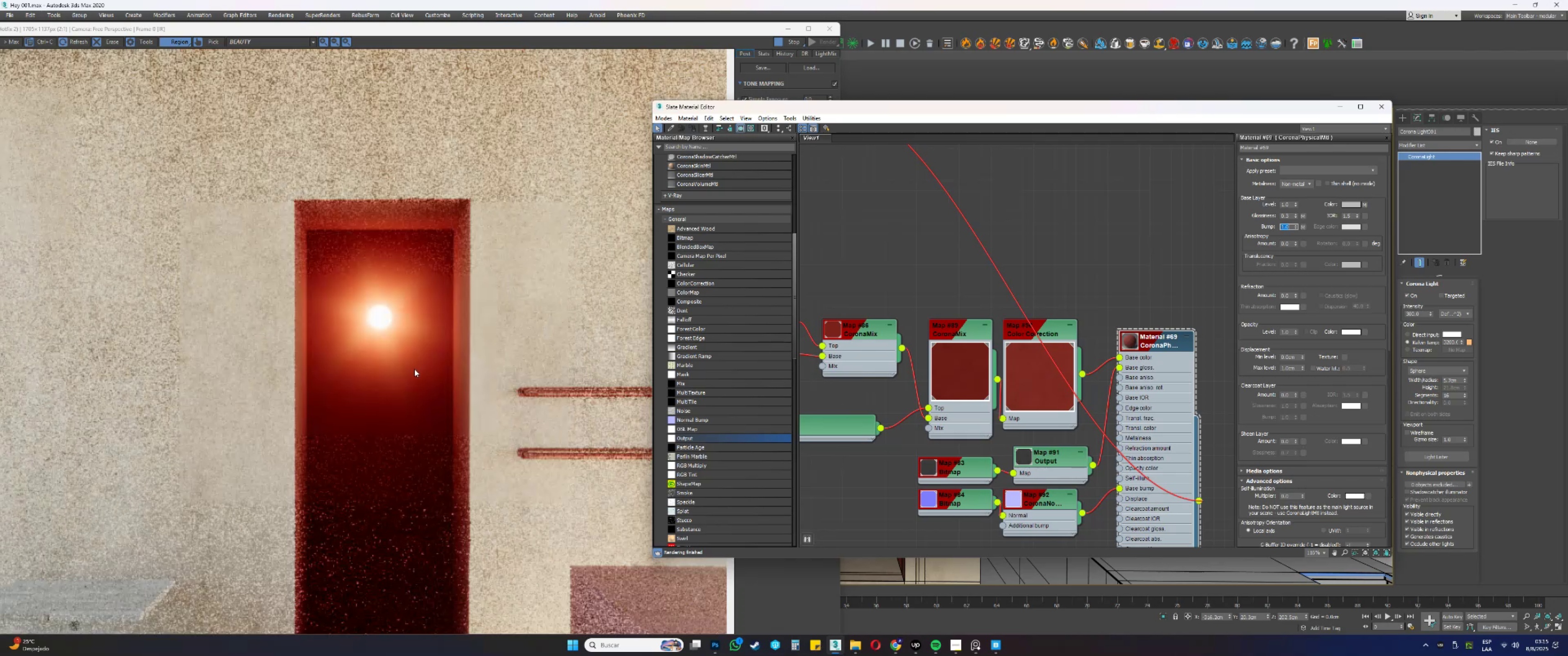 
scroll: coordinate [398, 398], scroll_direction: up, amount: 1.0
 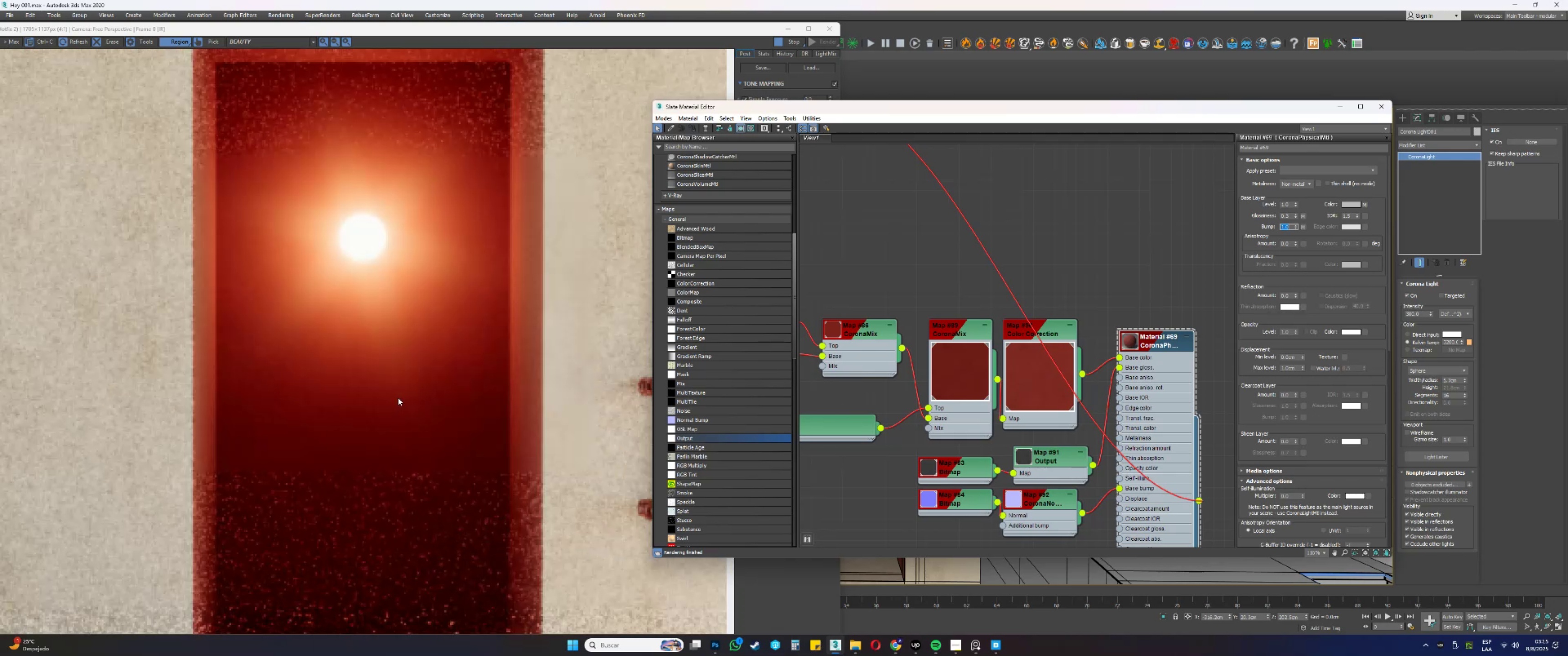 
scroll: coordinate [398, 398], scroll_direction: down, amount: 2.0
 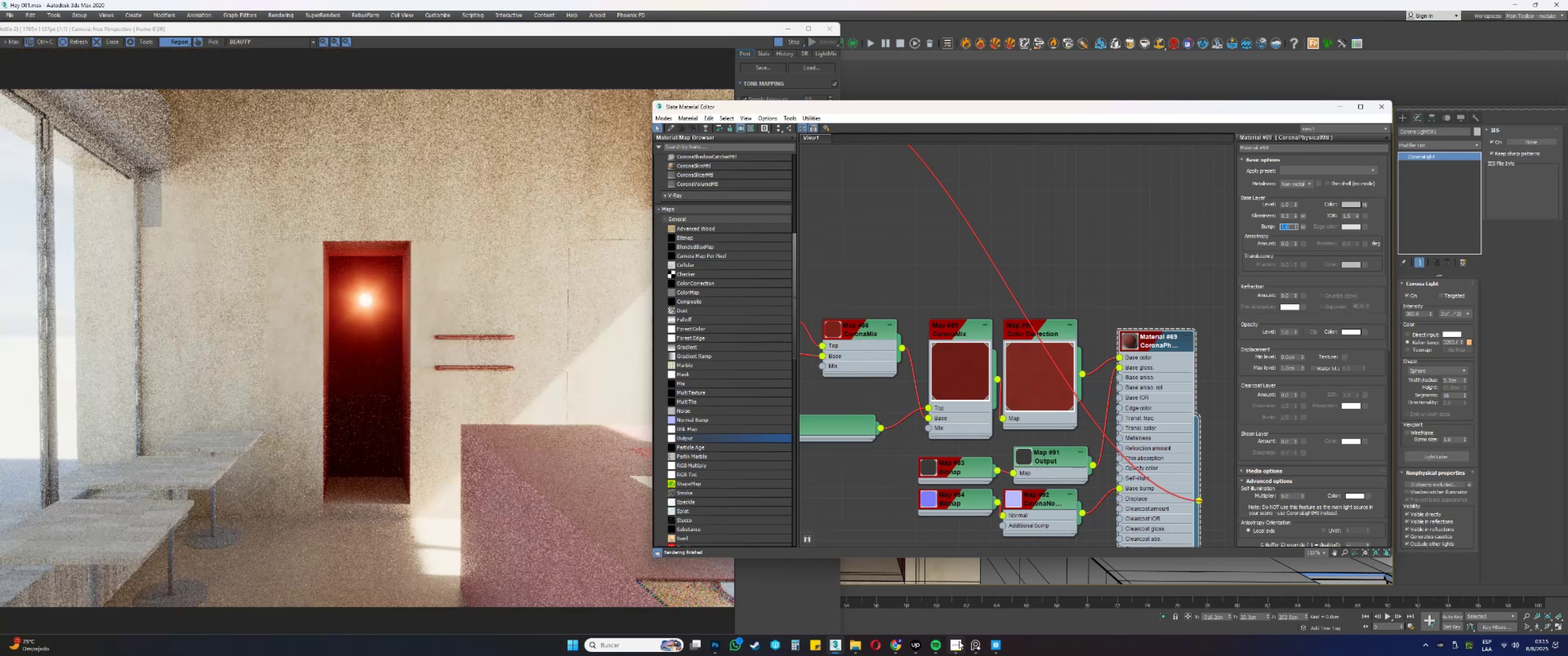 
left_click([978, 645])
 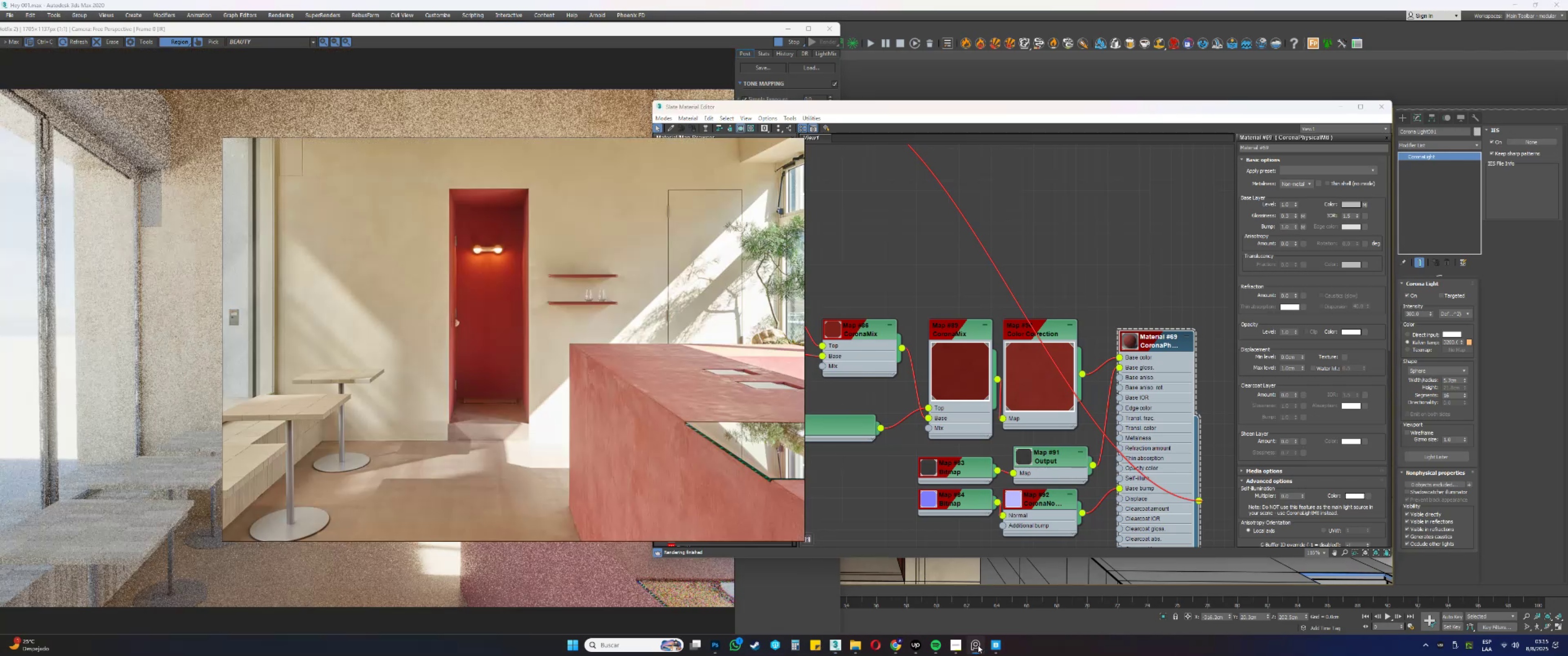 
left_click([978, 645])
 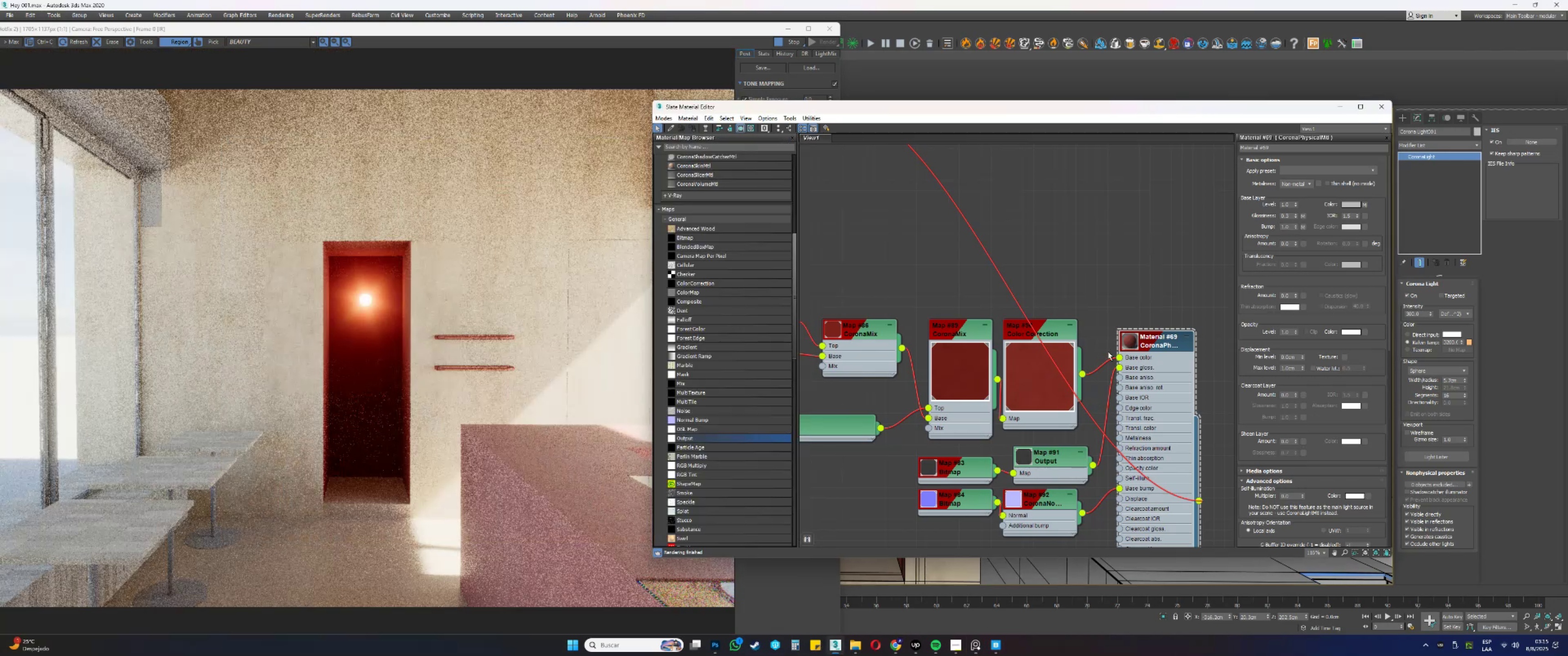 
double_click([1050, 326])
 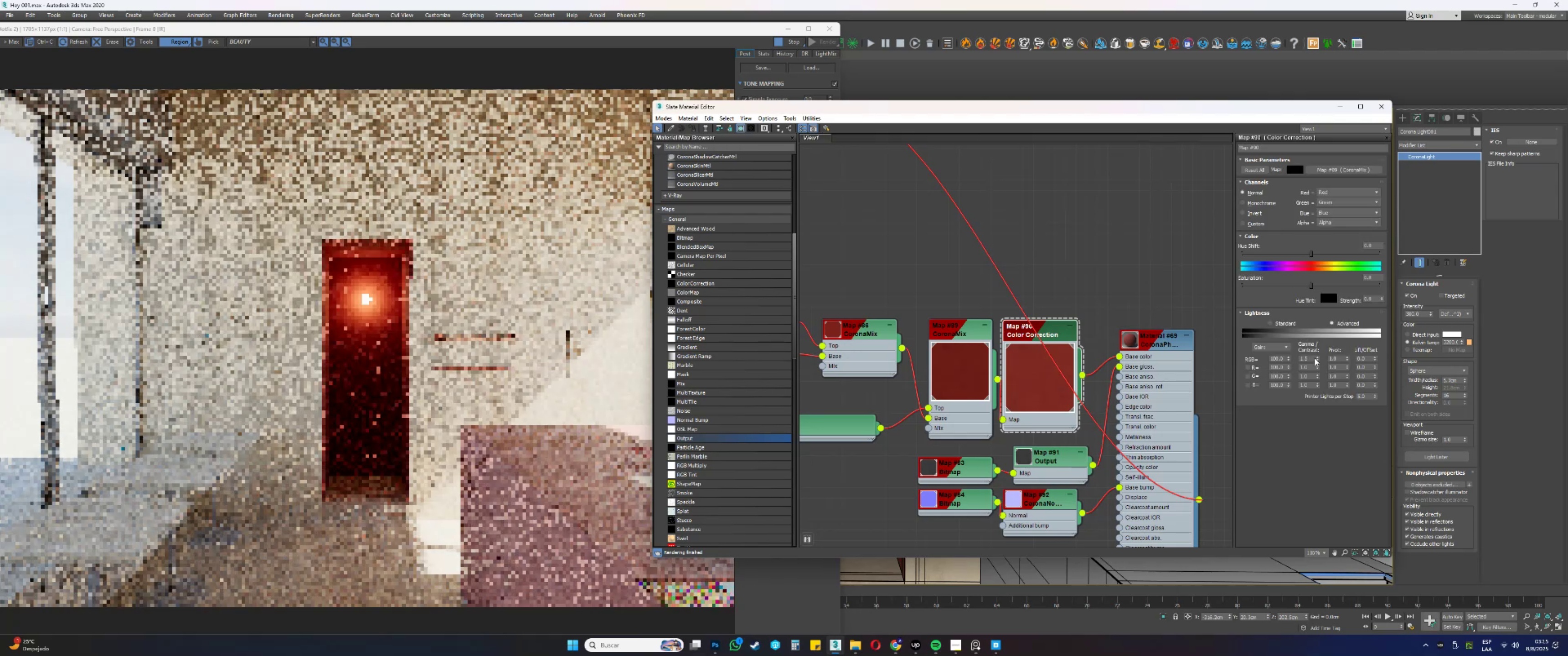 
double_click([1312, 359])
 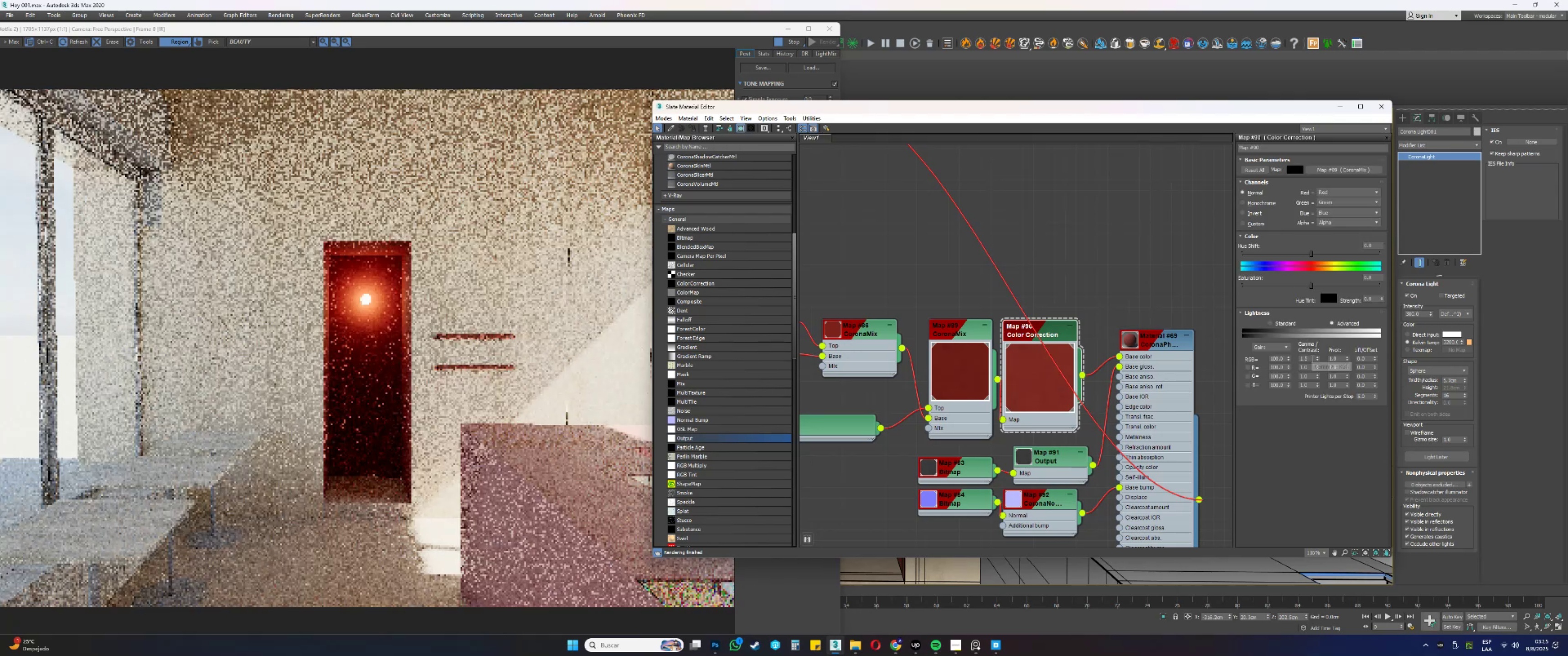 
left_click([1312, 359])
 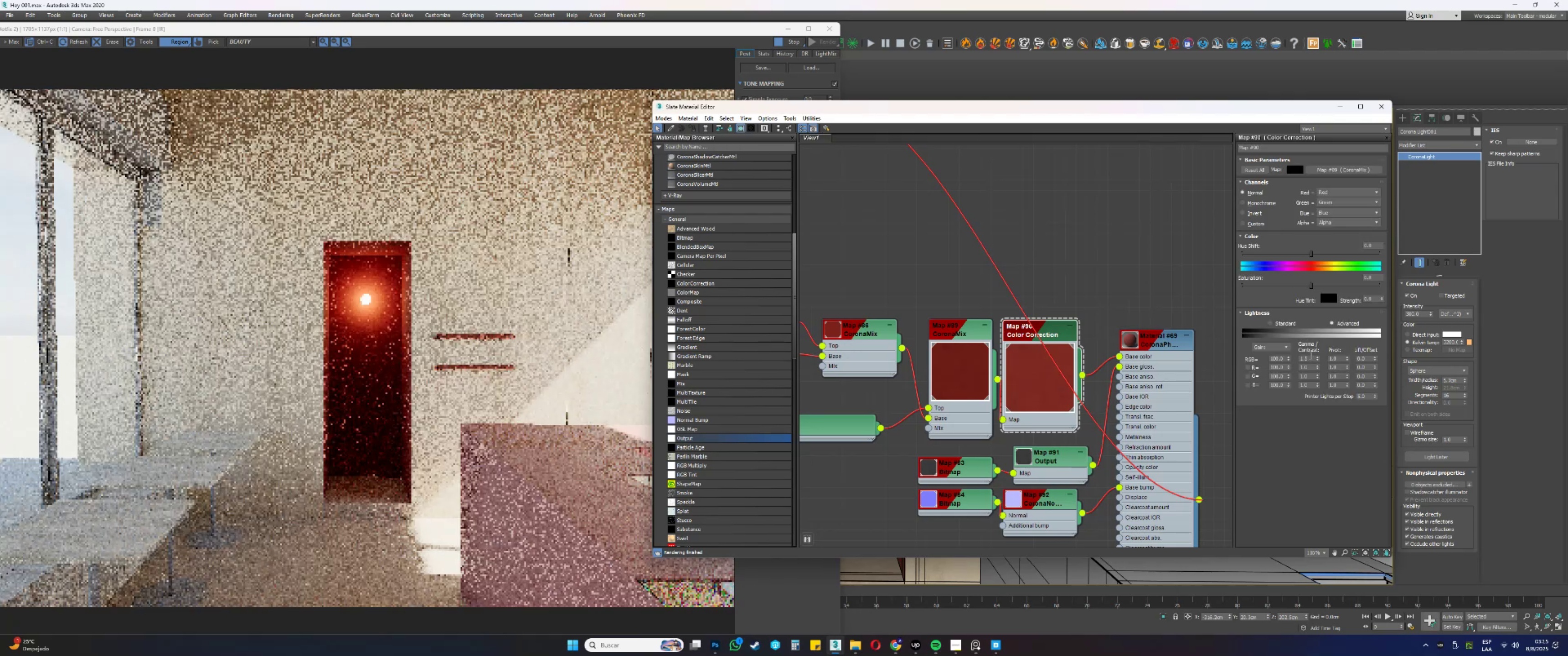 
key(Numpad1)
 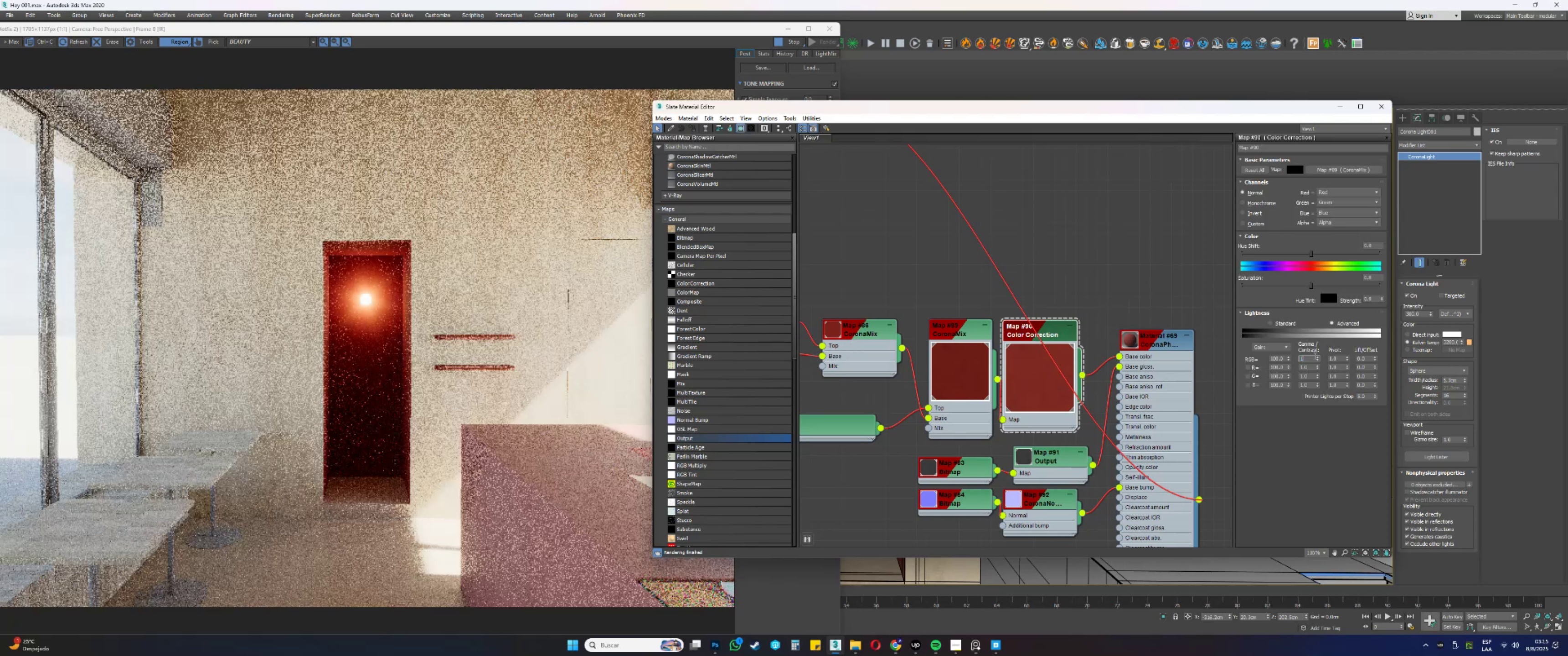 
key(NumpadDecimal)
 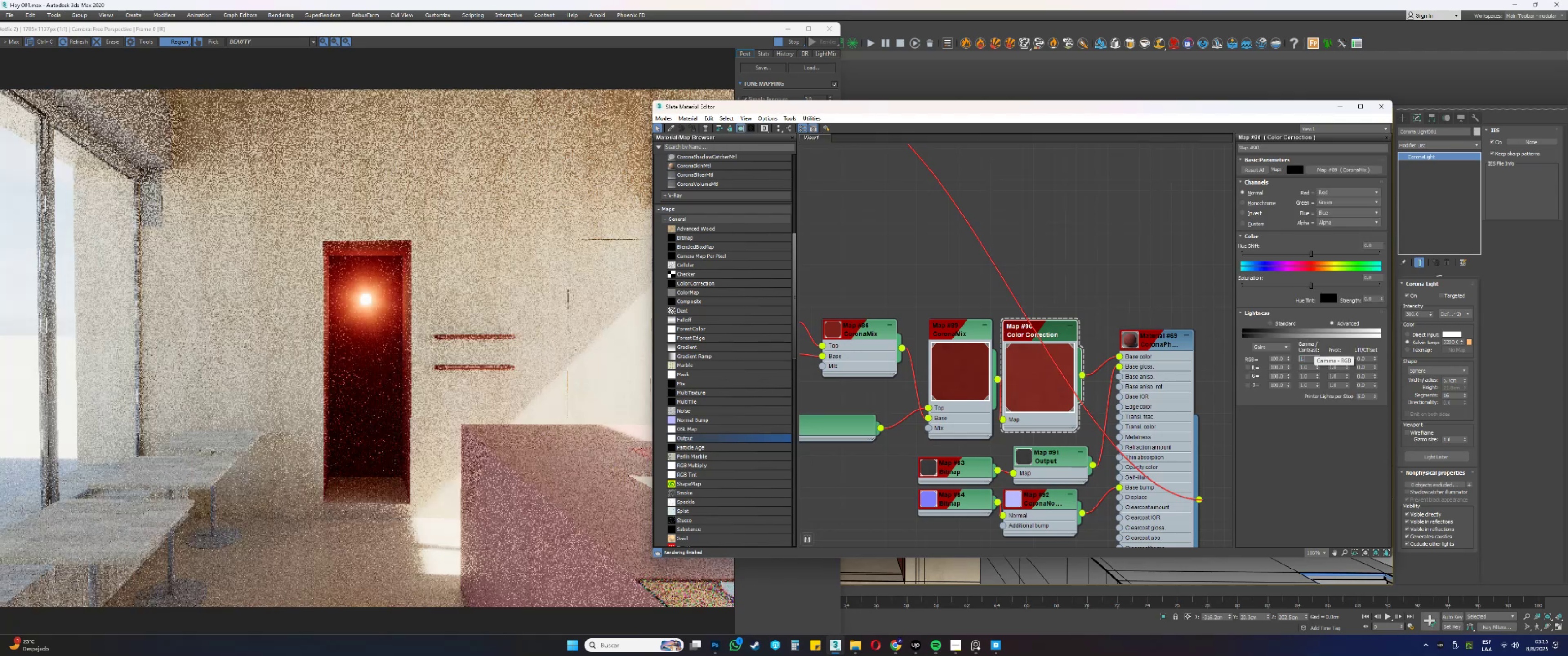 
key(Numpad8)
 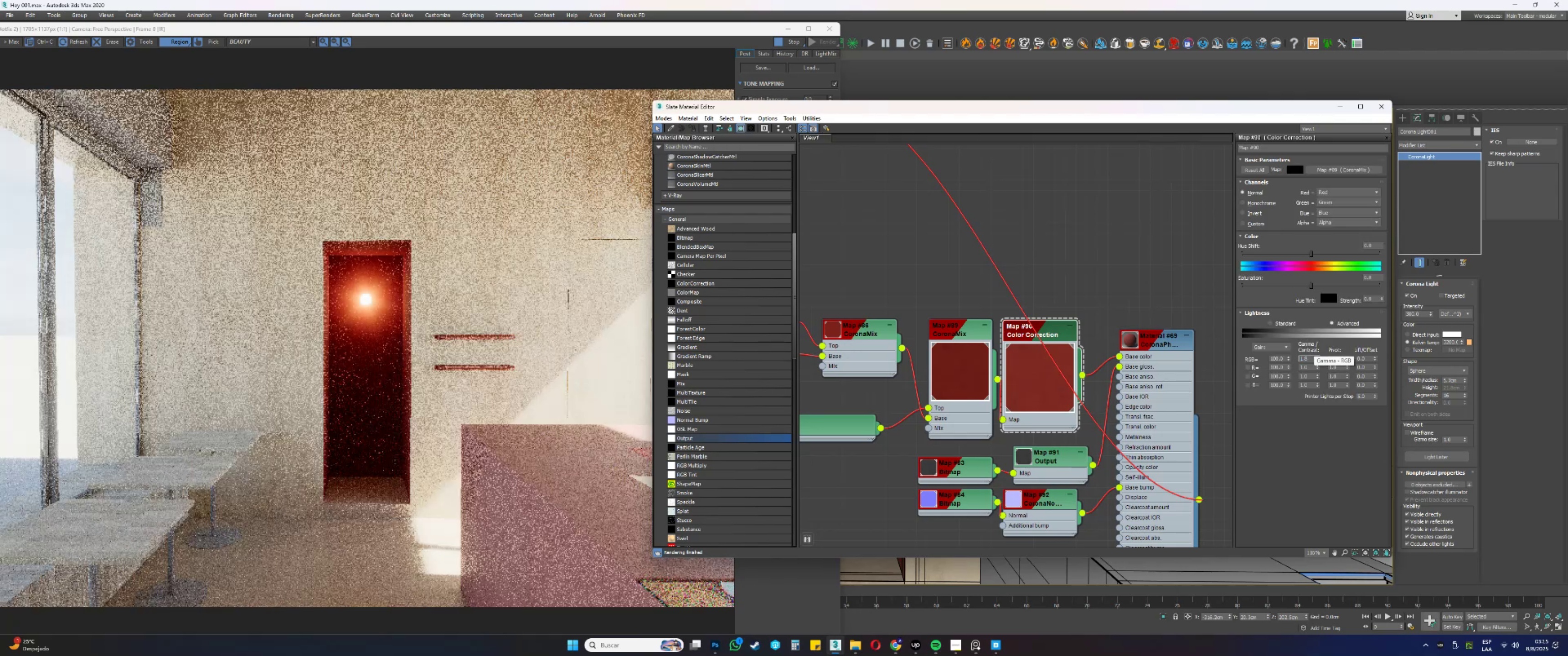 
hold_key(key=NumpadEnter, duration=0.31)
 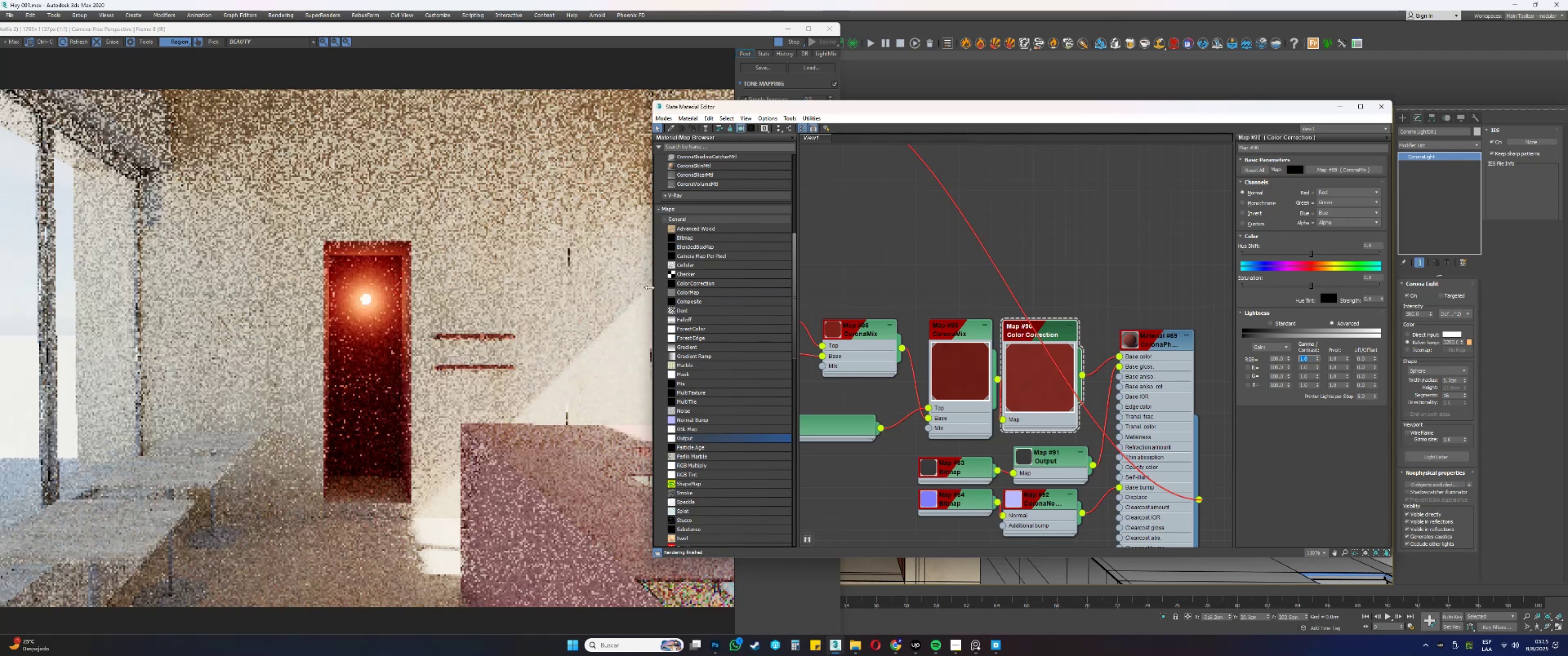 
wait(5.78)
 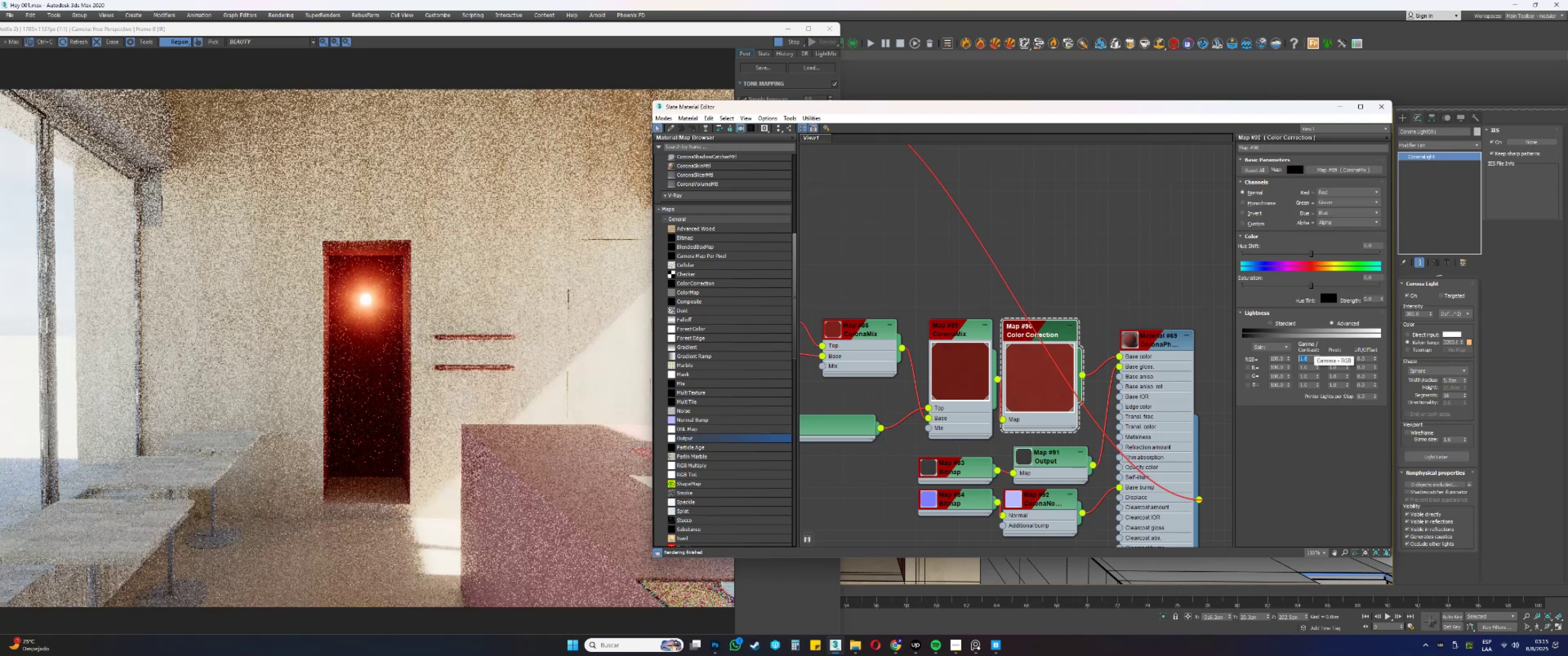 
key(Numpad2)
 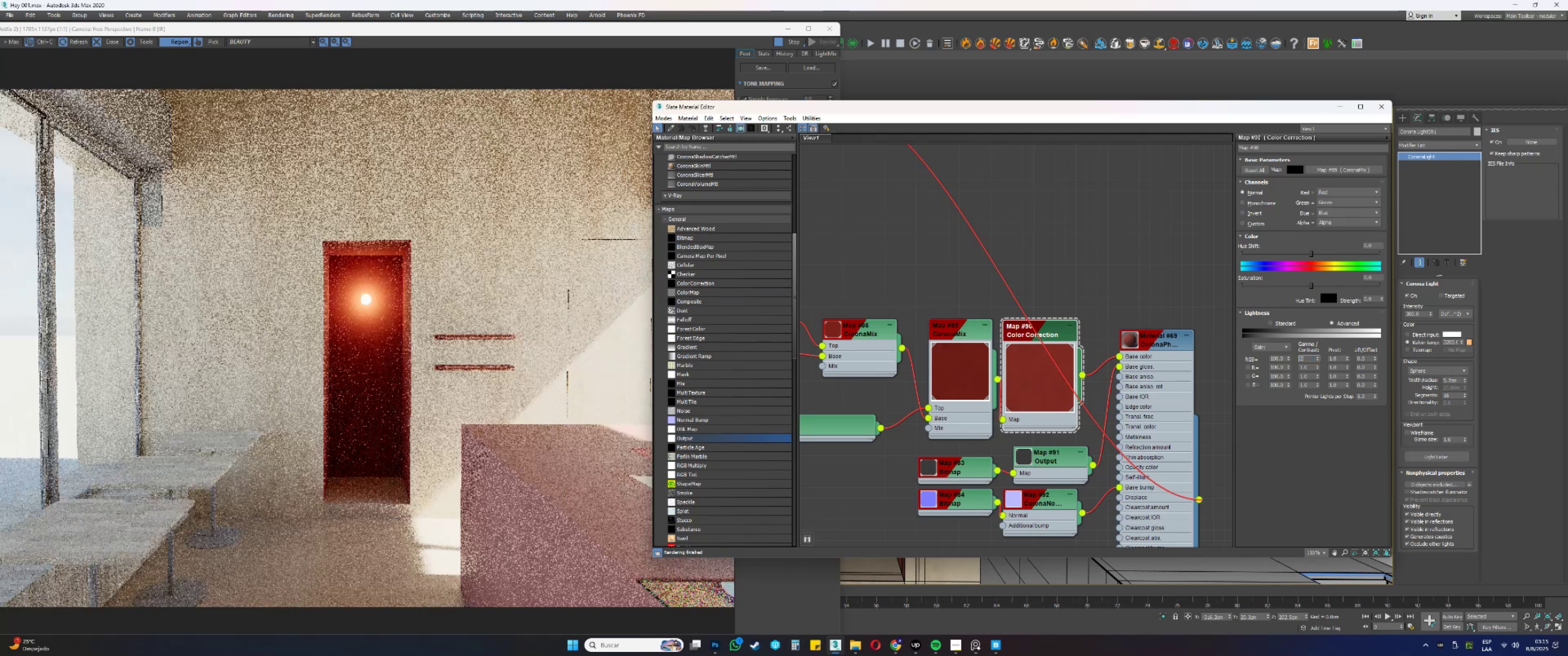 
hold_key(key=NumpadEnter, duration=0.59)
 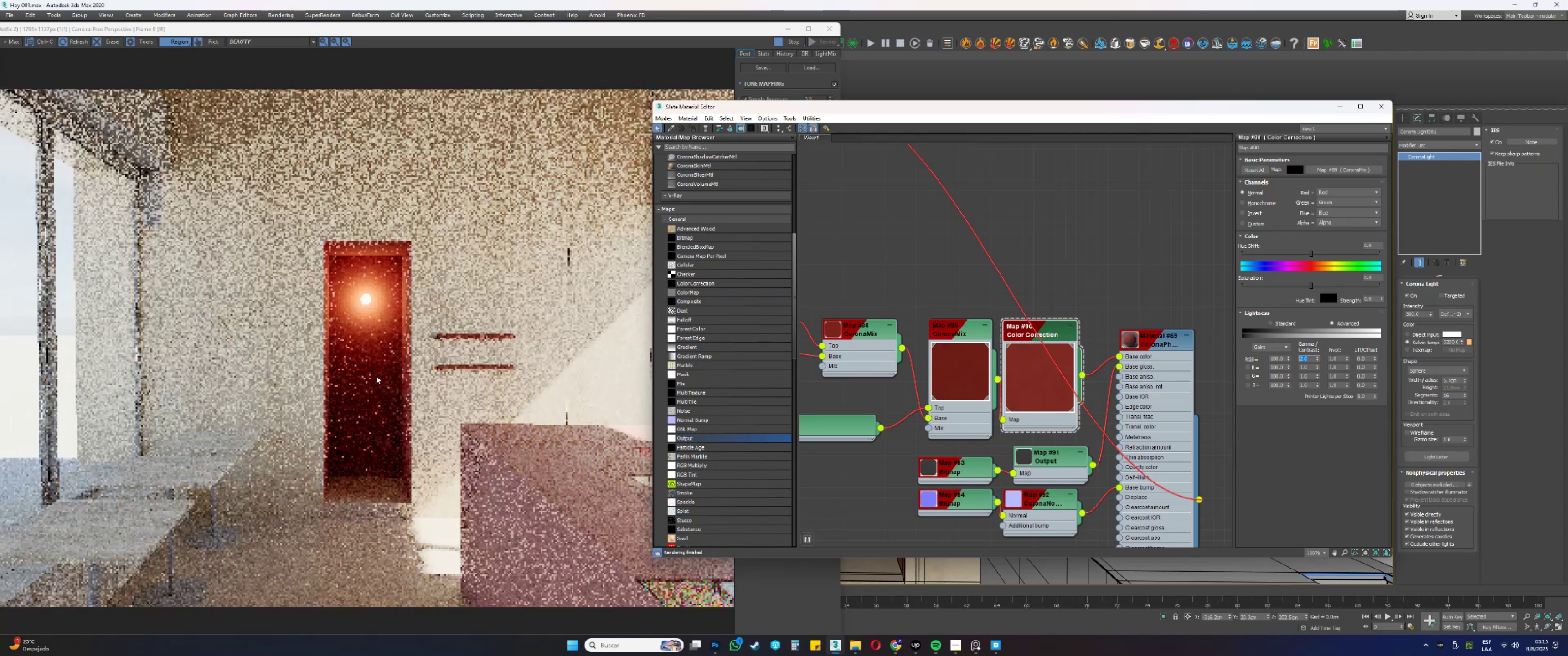 
wait(5.45)
 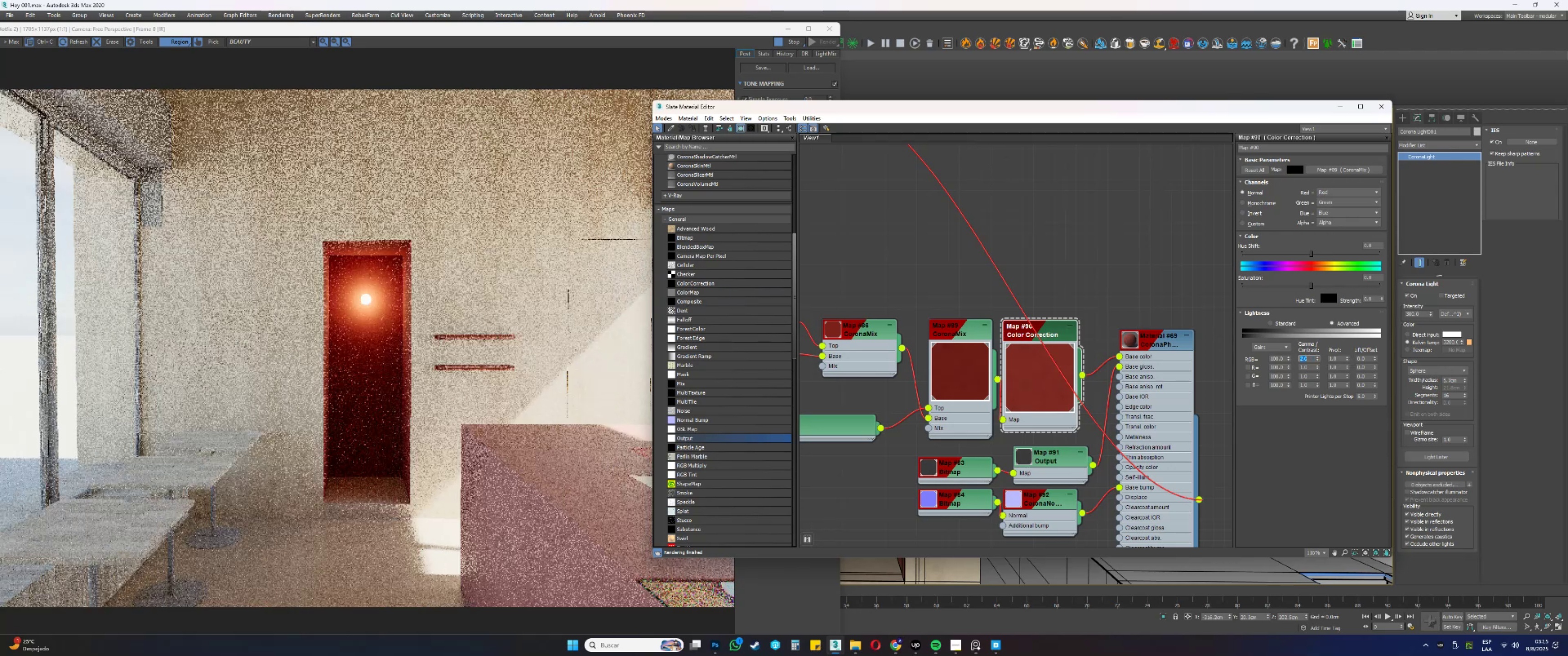 
left_click([980, 644])
 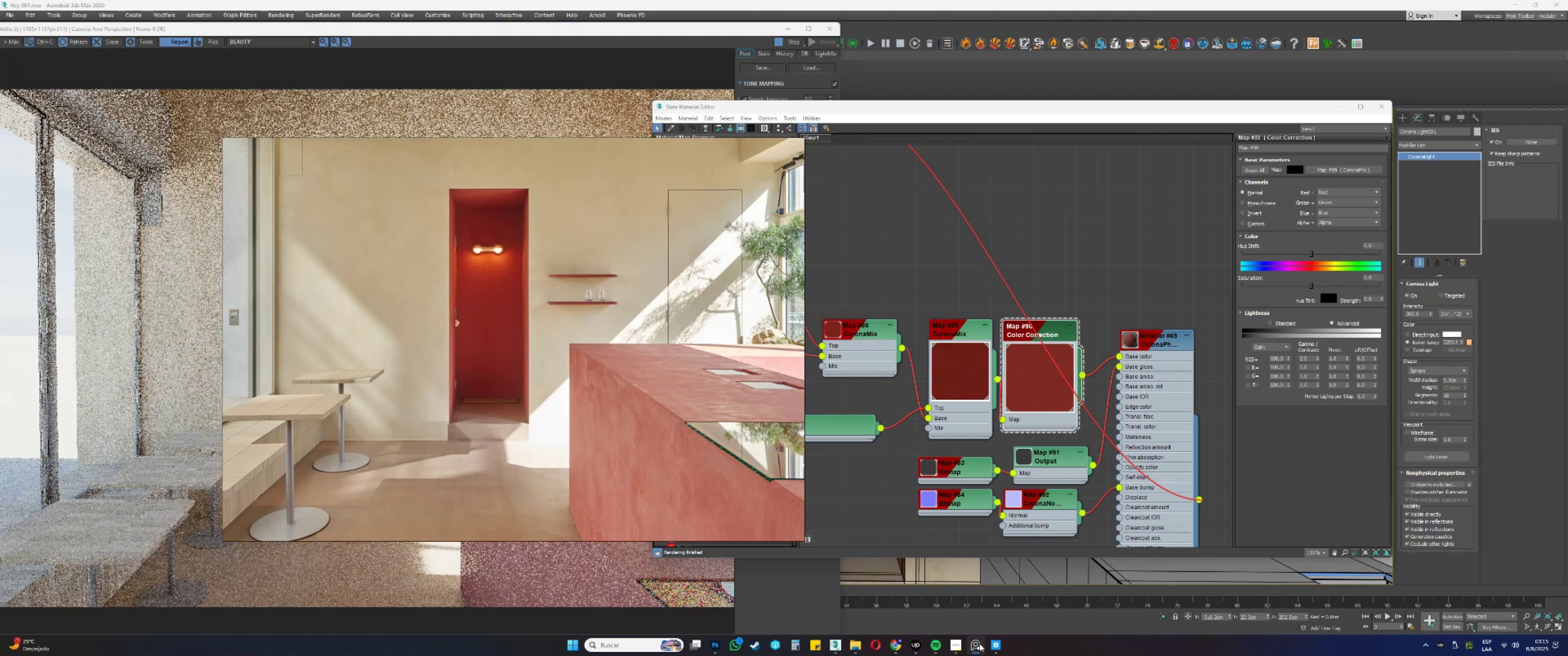 
left_click([980, 644])
 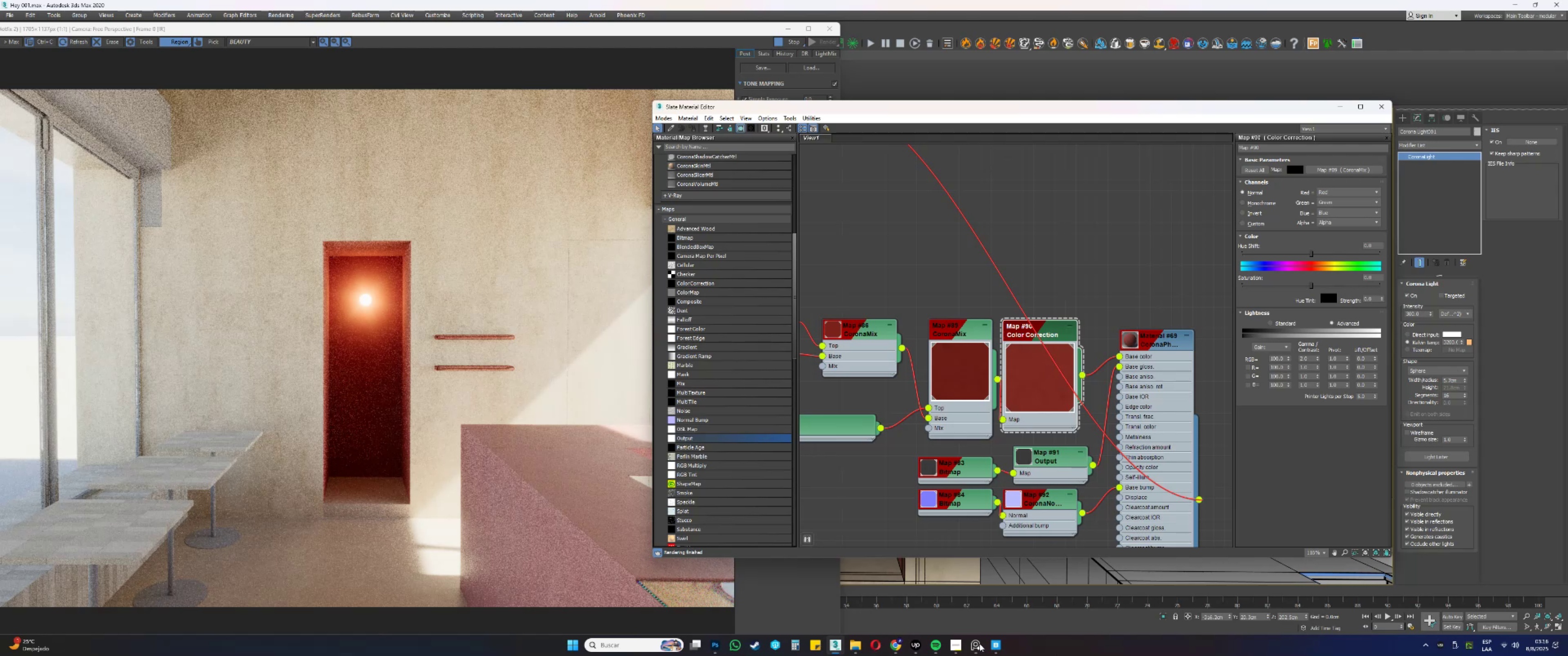 
wait(31.57)
 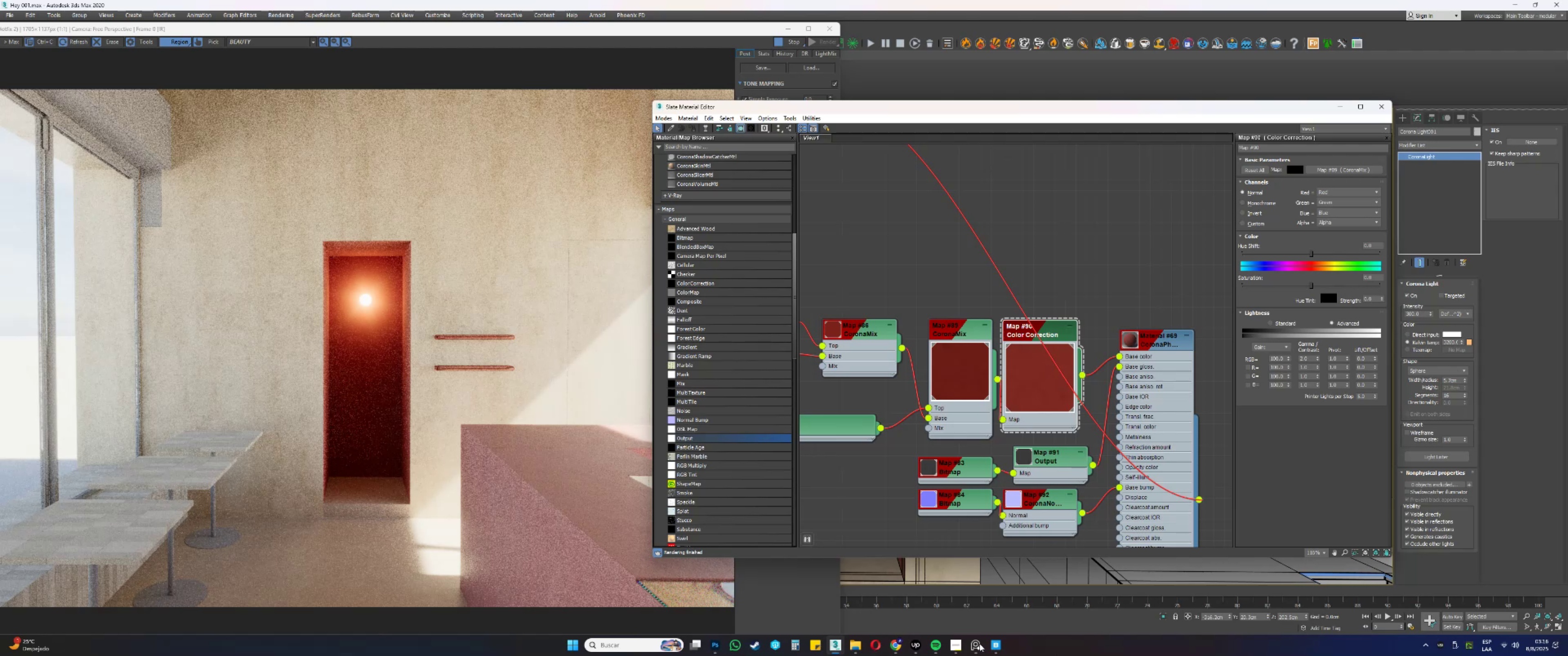 
left_click([979, 645])
 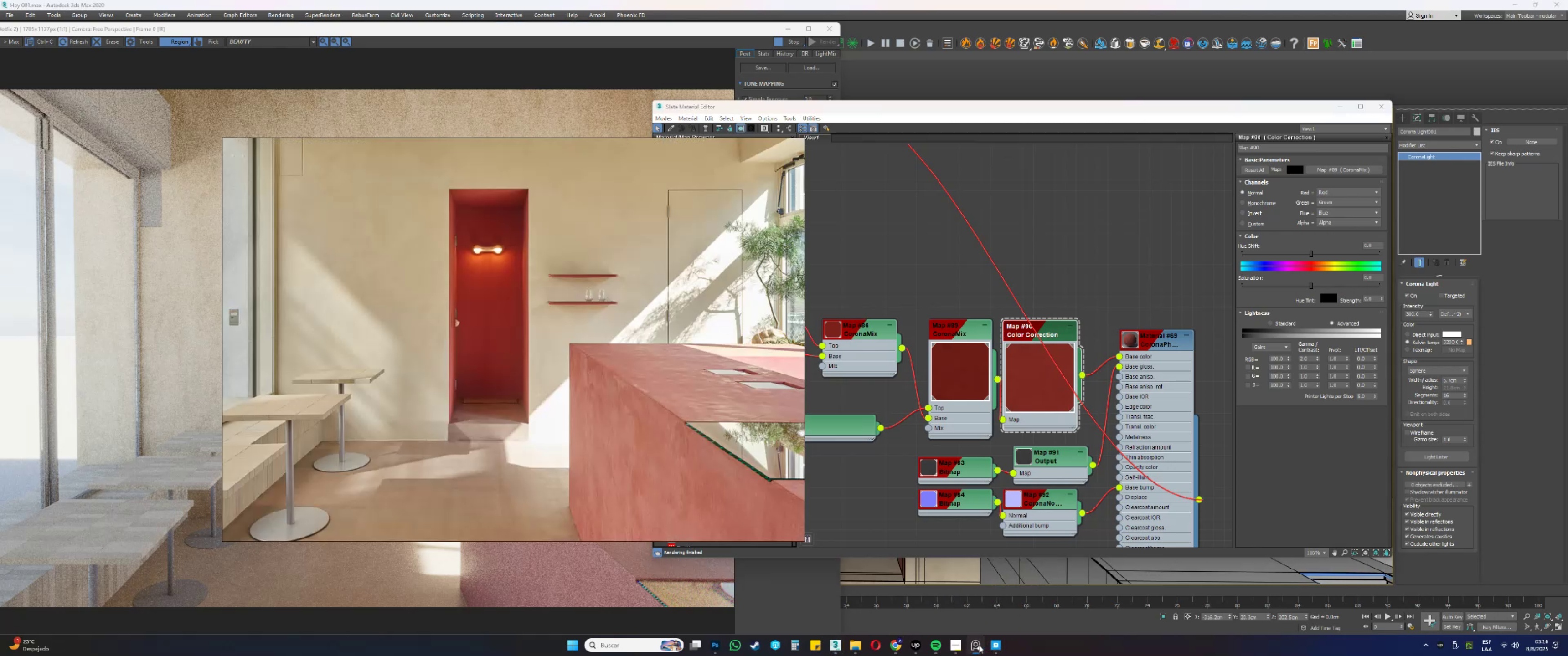 
left_click([979, 645])
 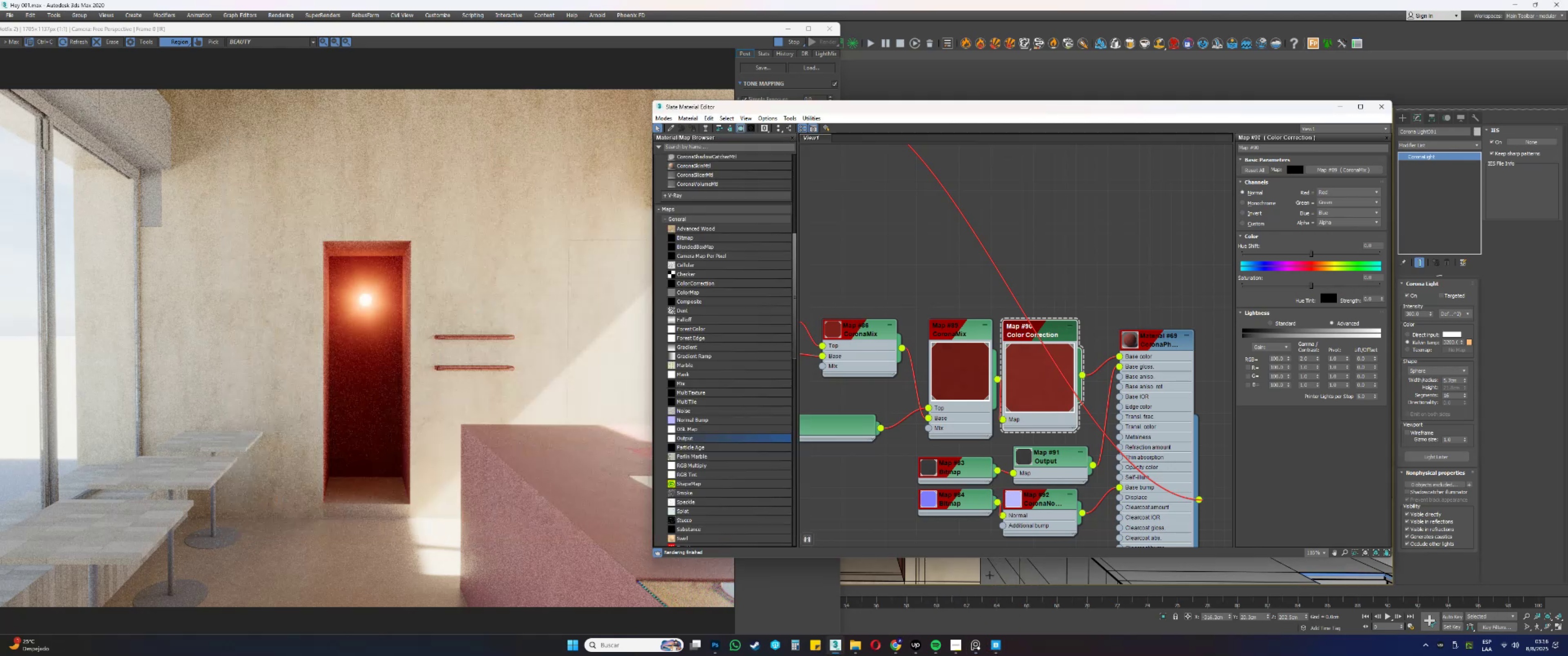 
left_click([975, 649])
 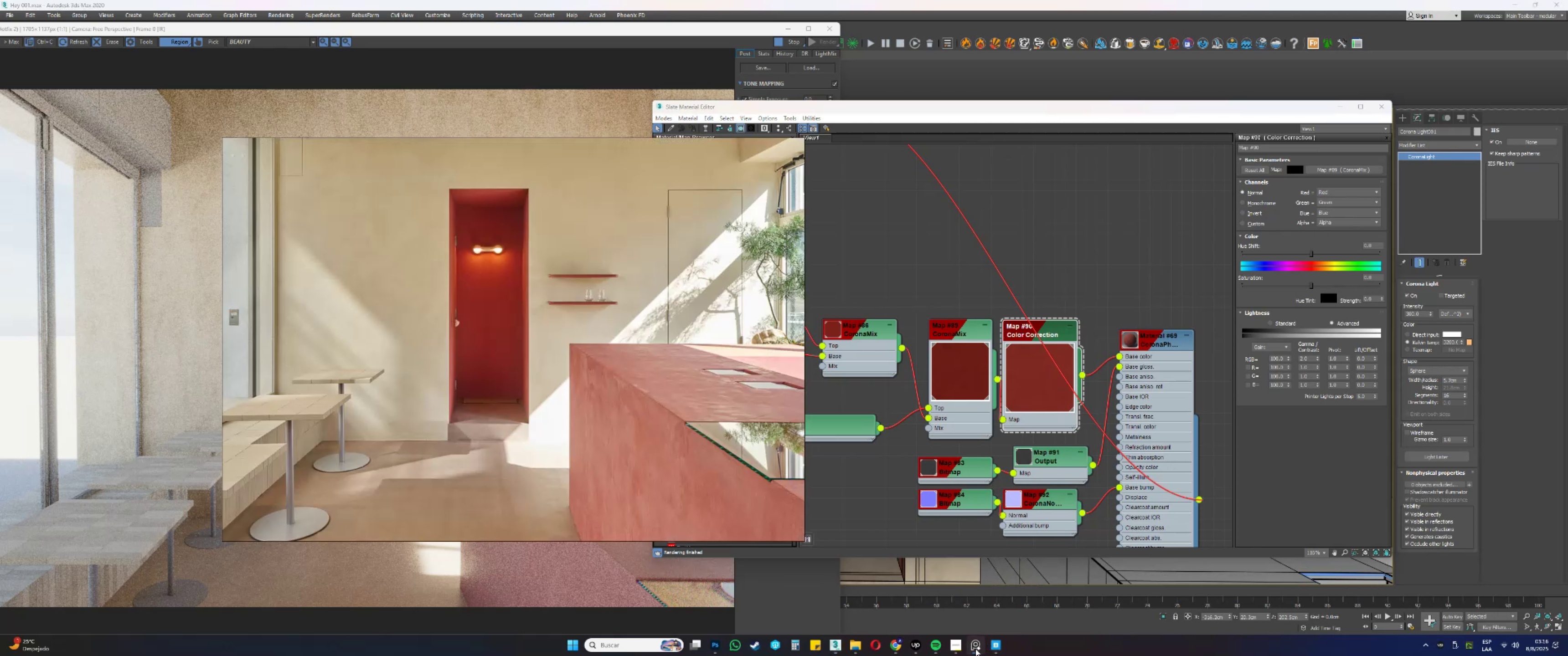 
left_click([975, 649])
 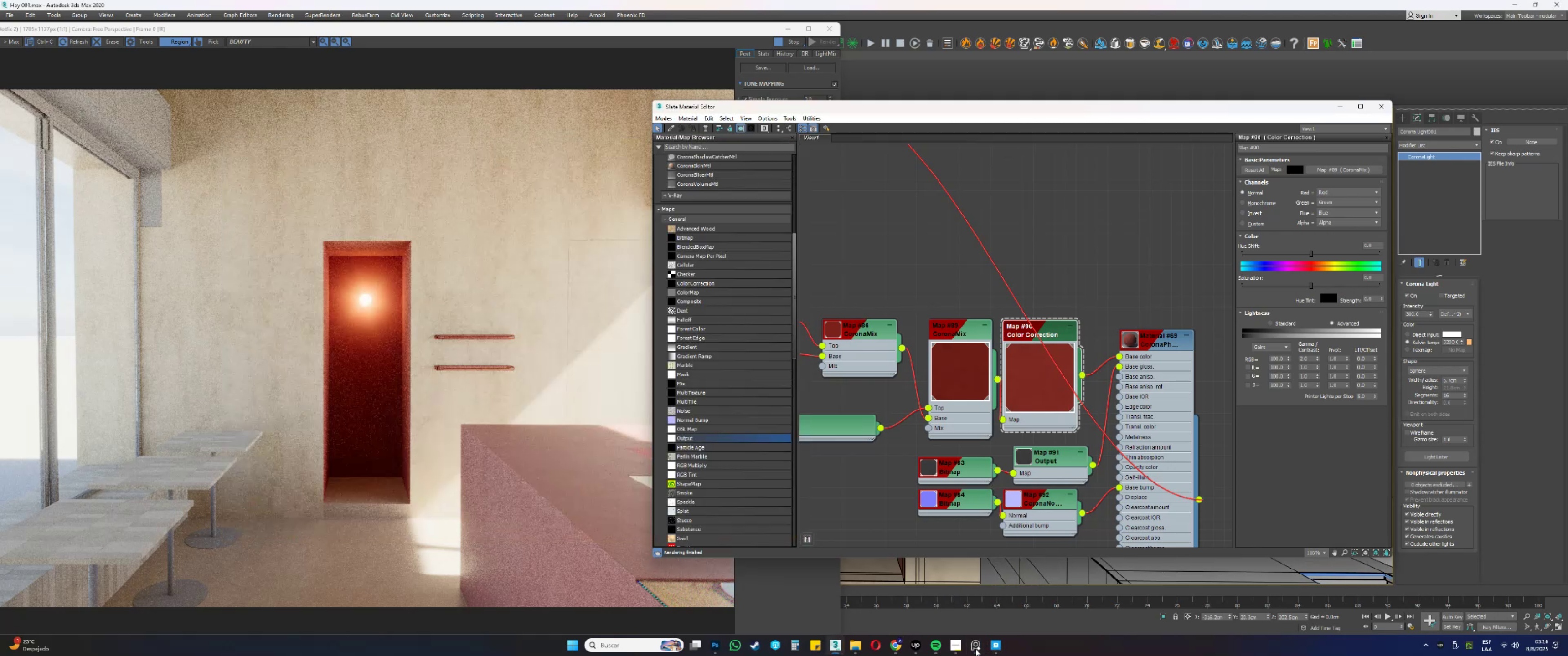 
left_click([975, 649])
 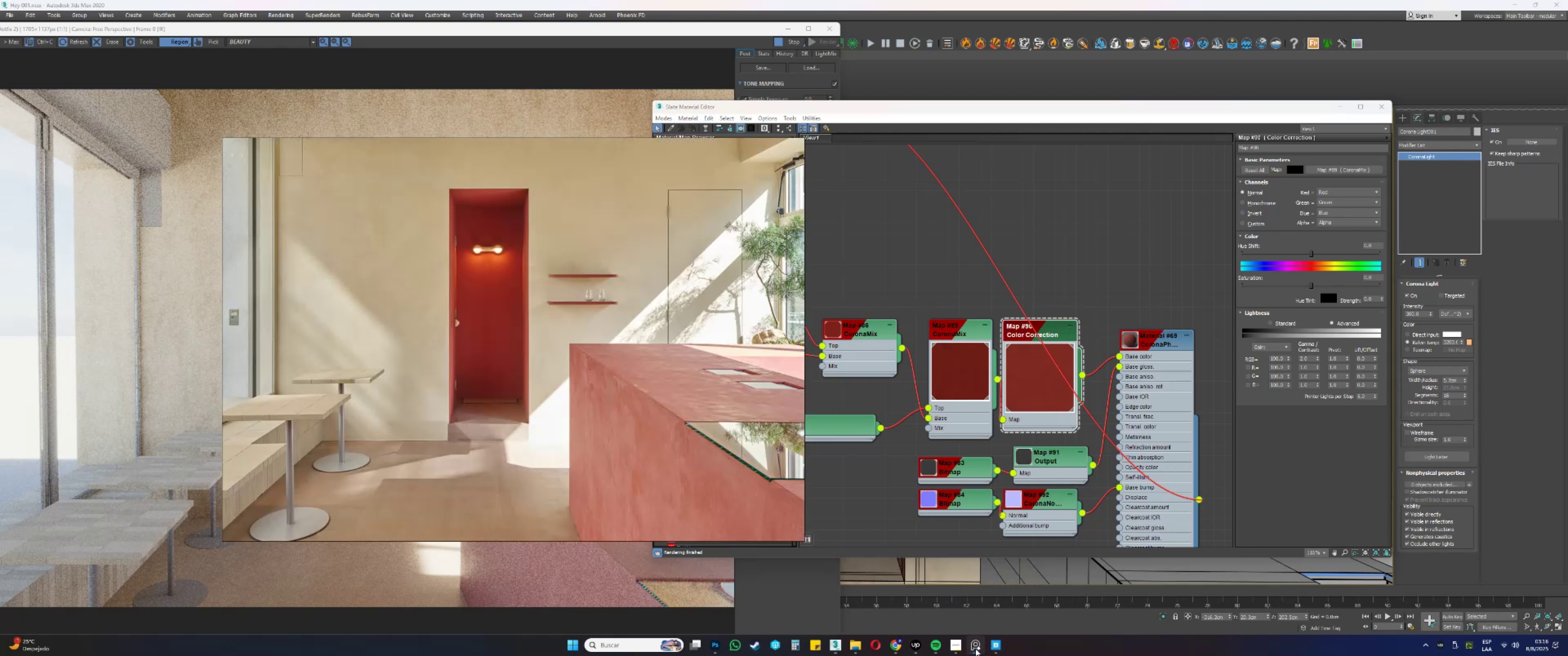 
left_click([975, 649])
 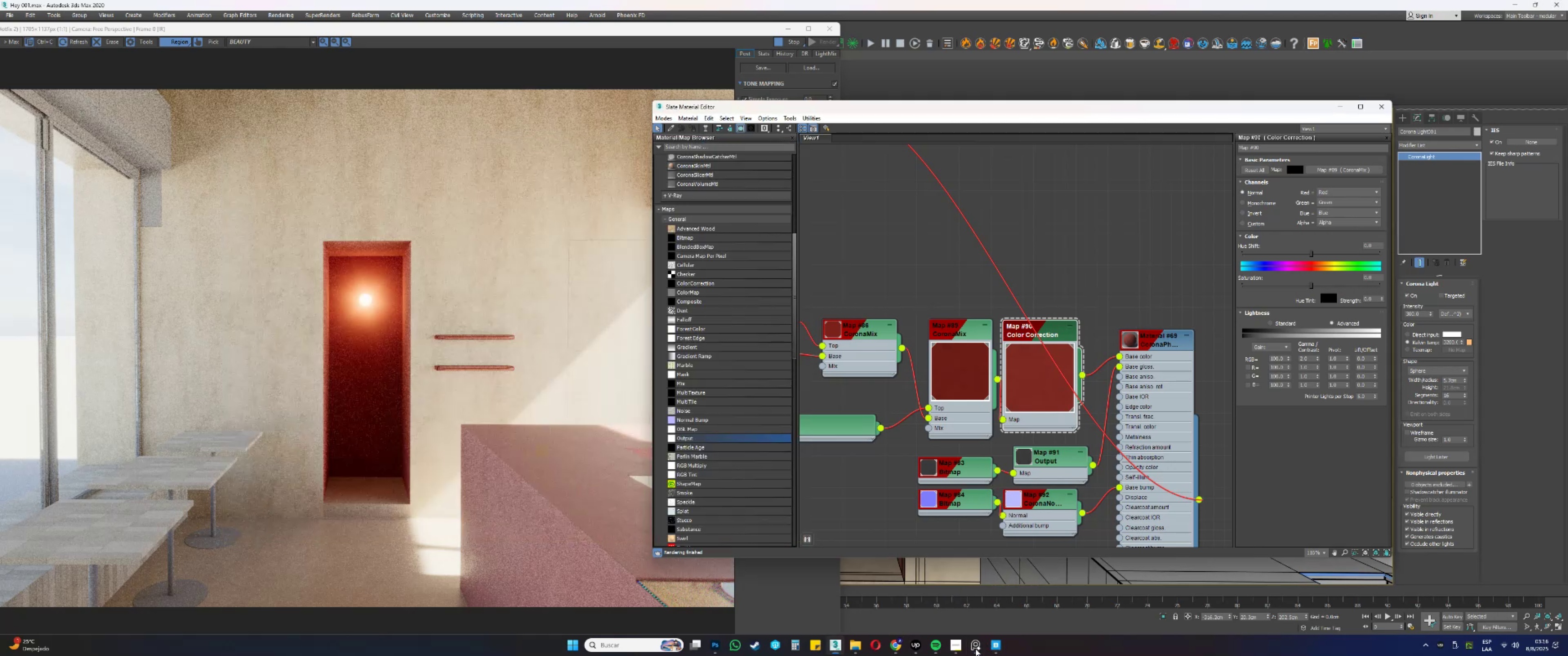 
left_click([975, 649])
 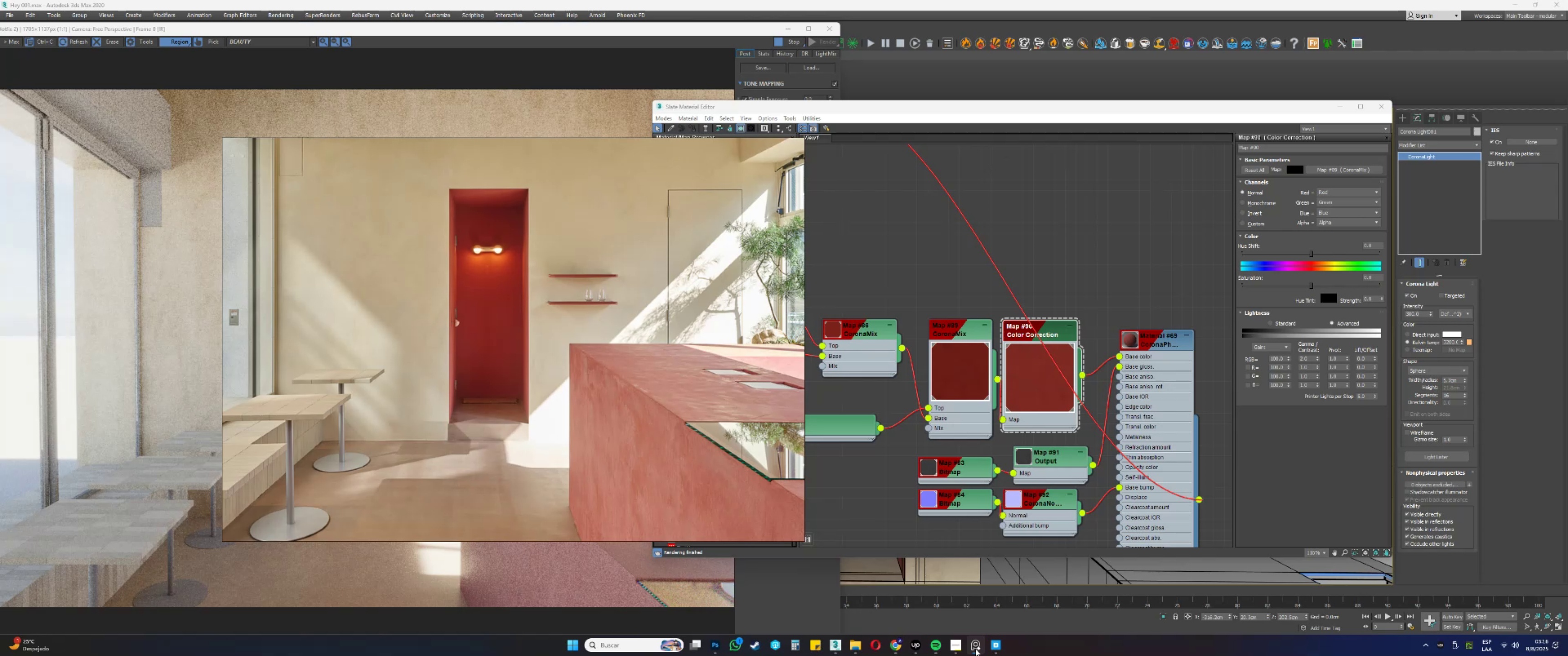 
left_click([975, 649])
 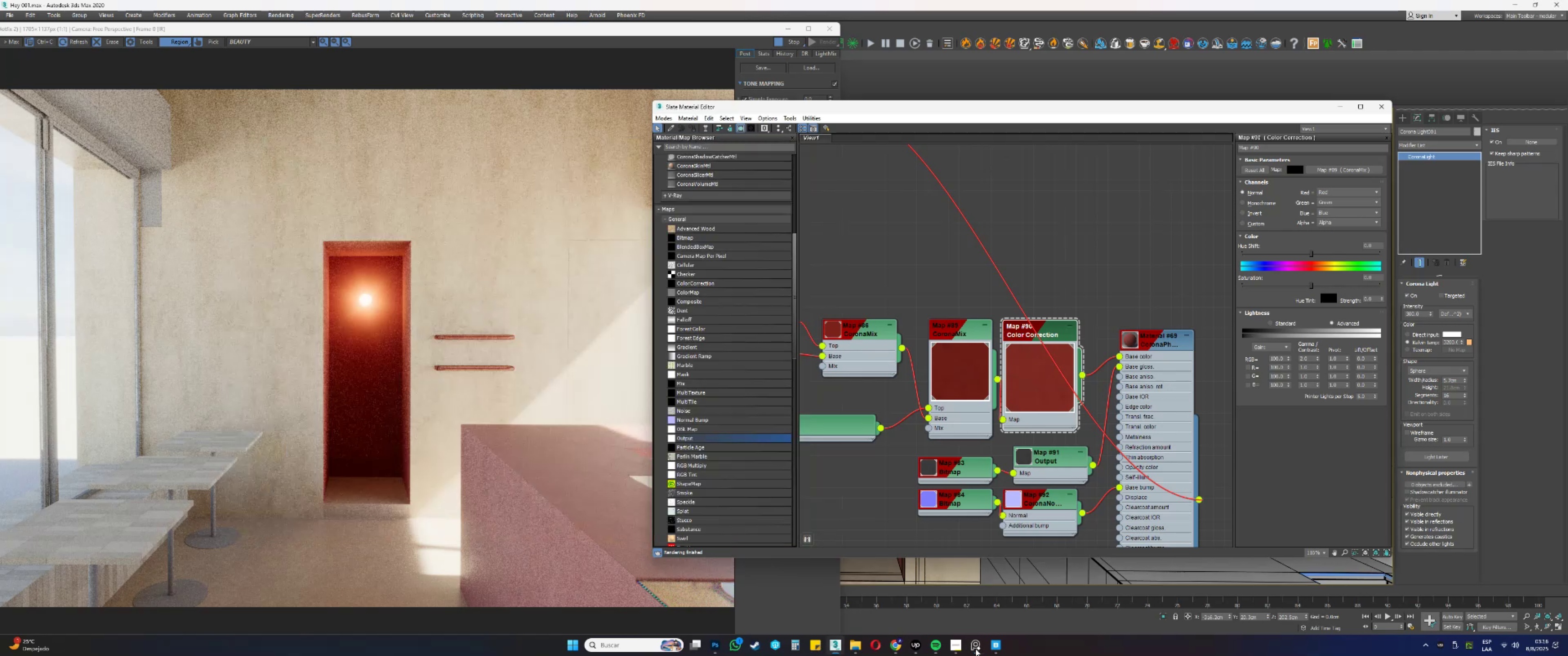 
left_click([975, 649])
 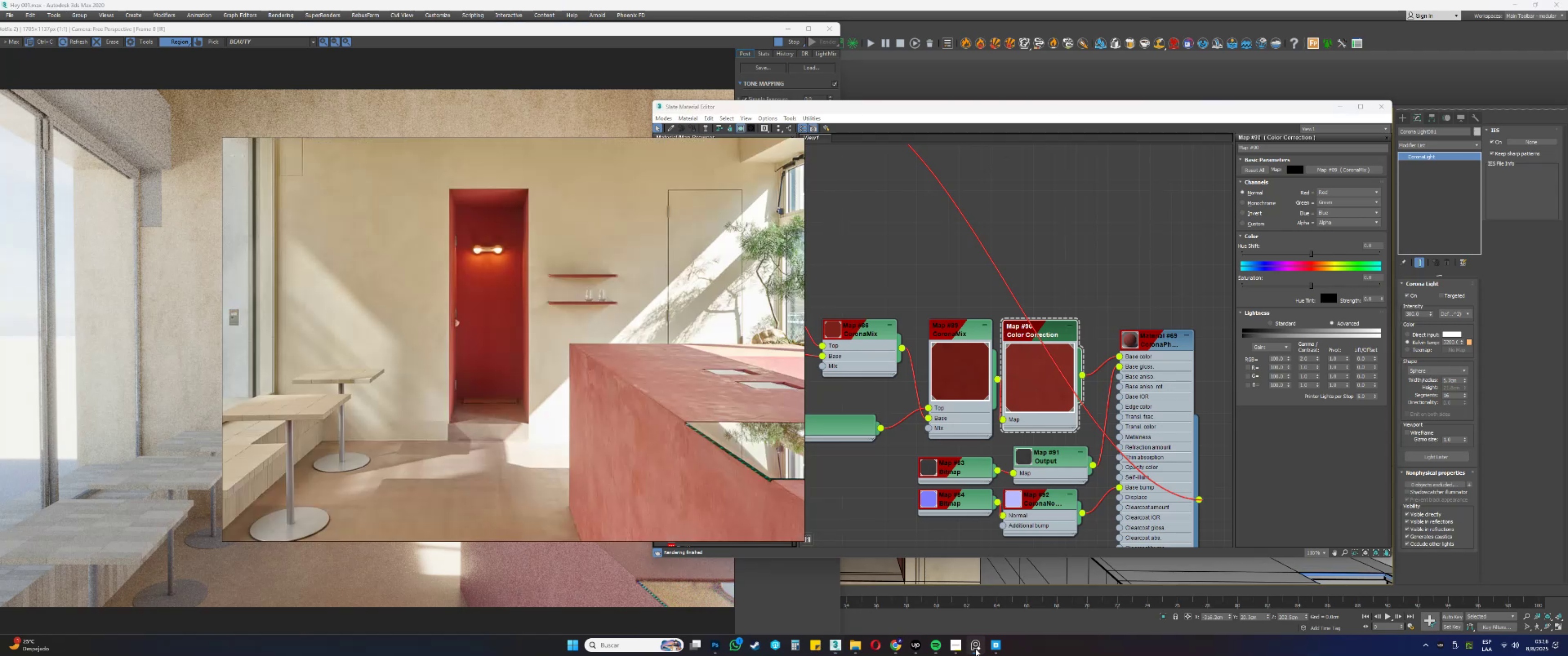 
left_click([975, 649])
 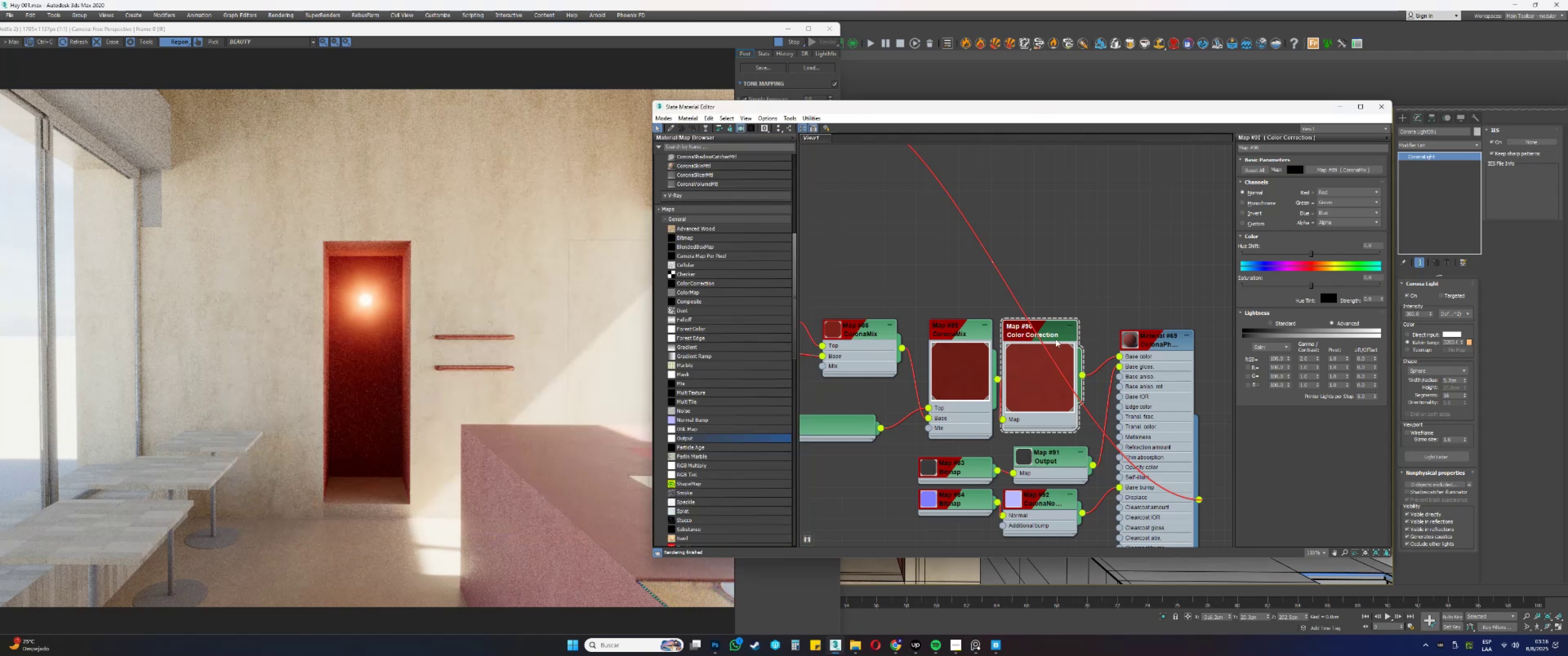 
double_click([1056, 332])
 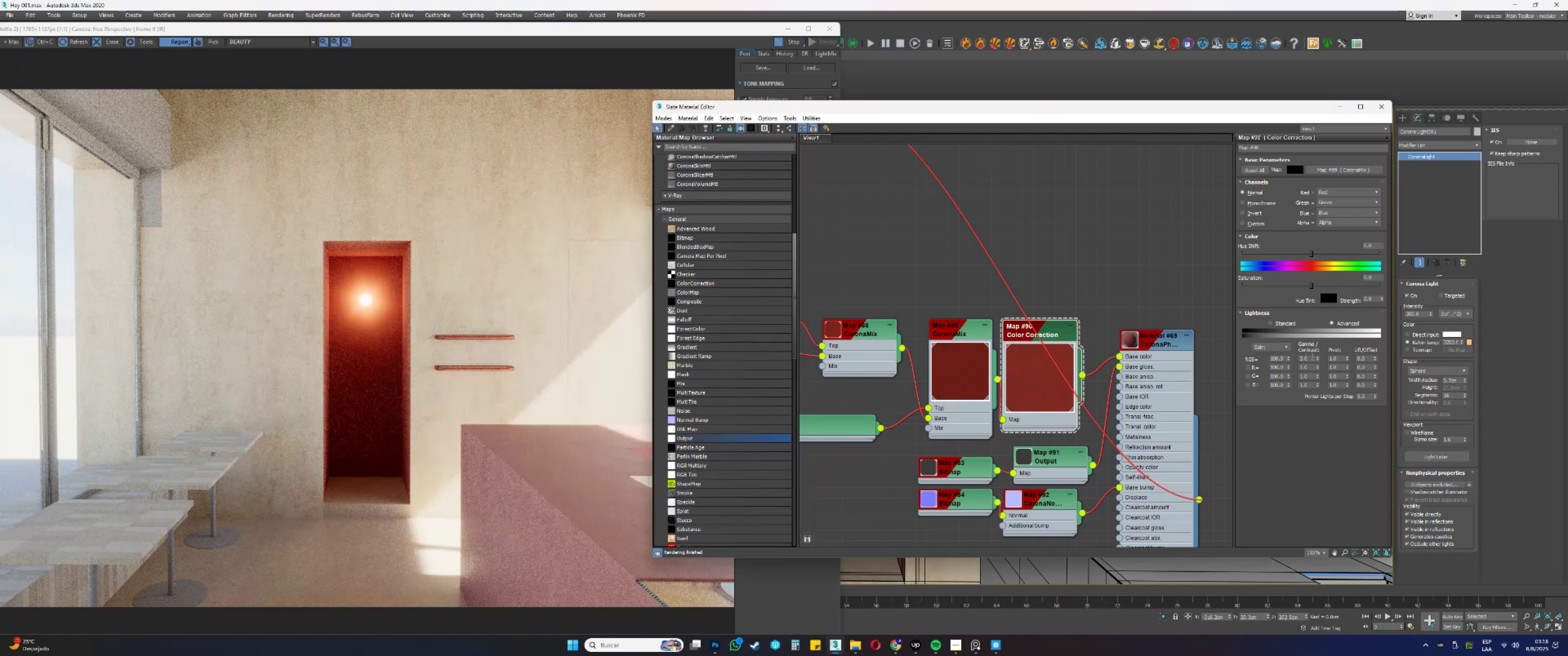 
double_click([1312, 356])
 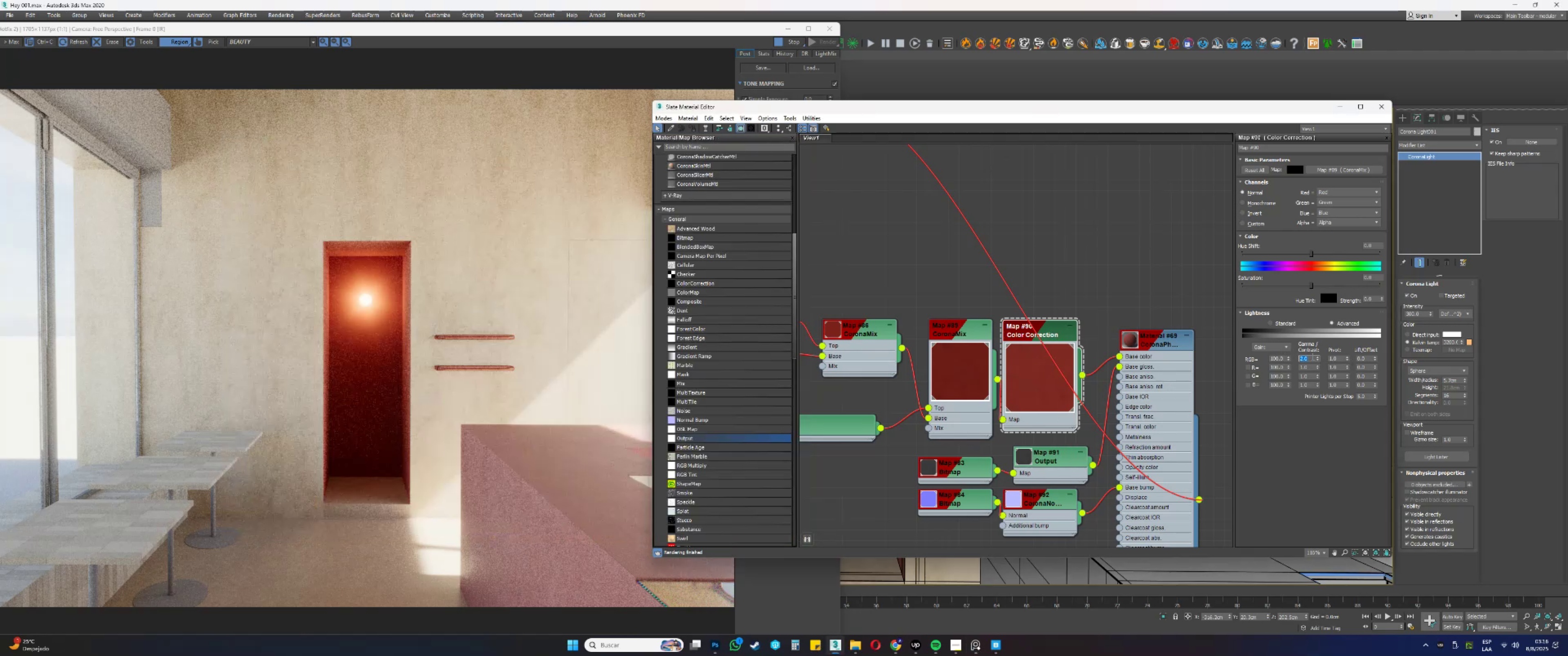 
key(Numpad2)
 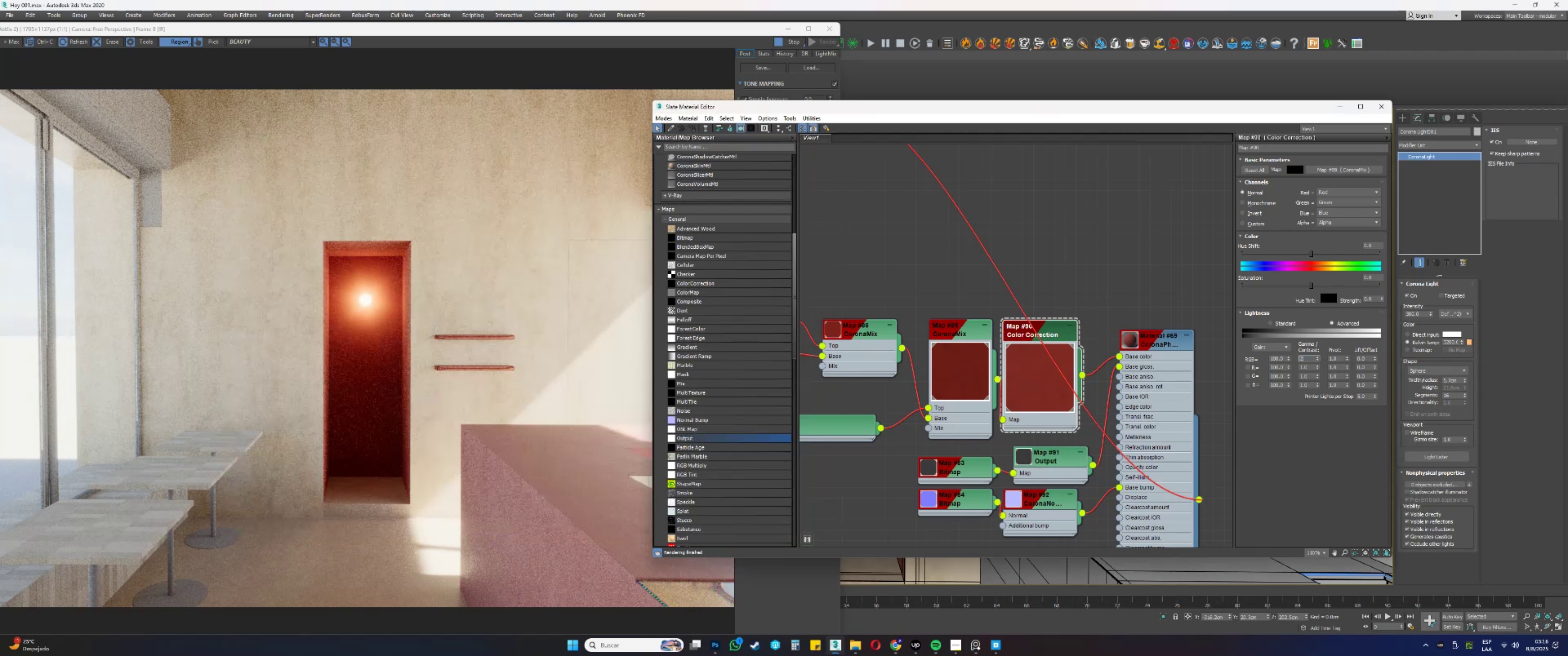 
key(NumpadDecimal)
 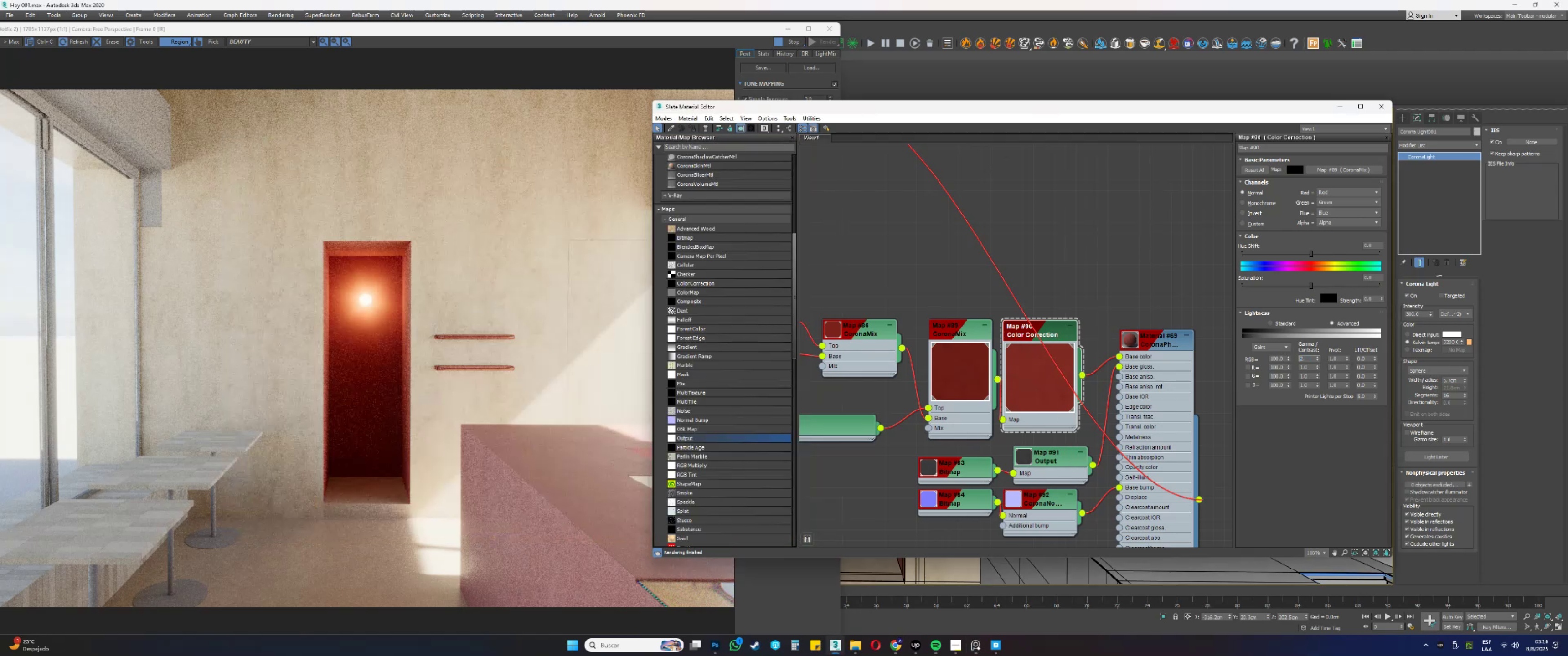 
key(Numpad4)
 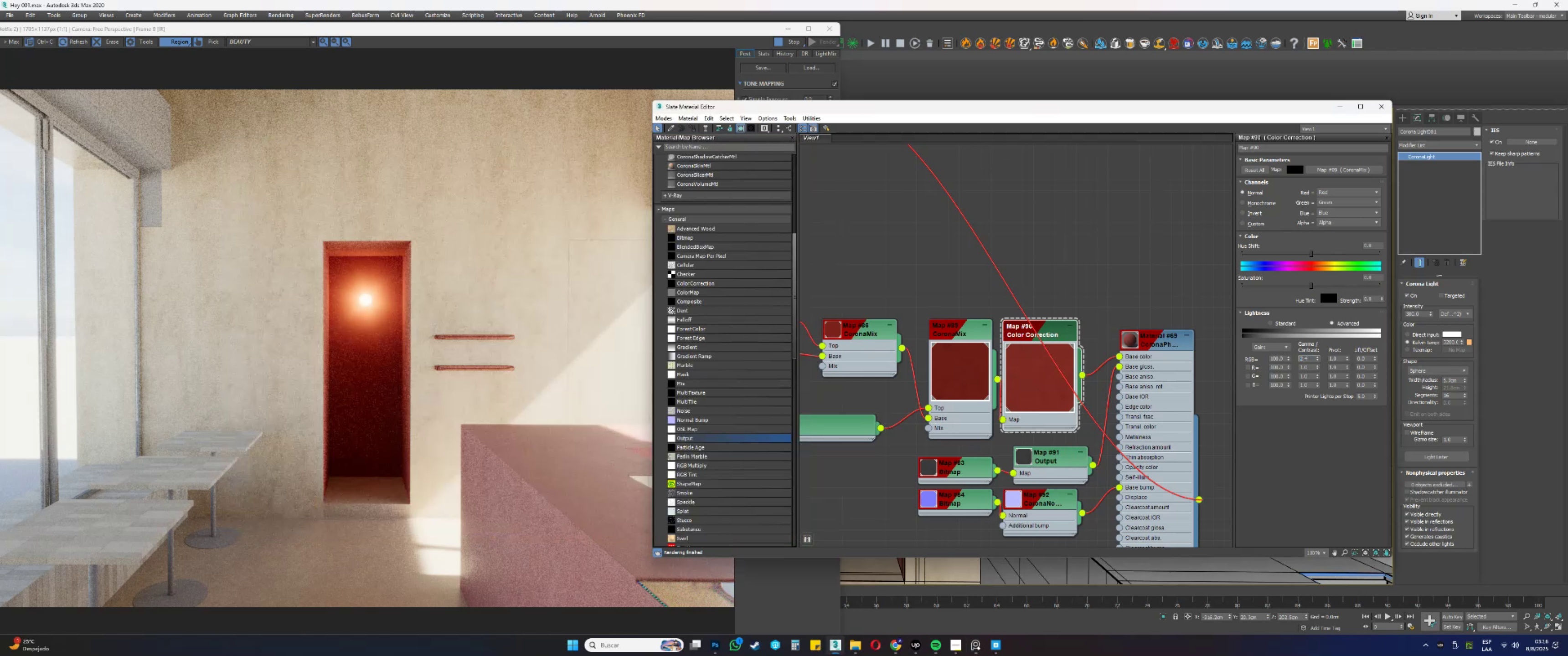 
hold_key(key=NumpadEnter, duration=0.35)
 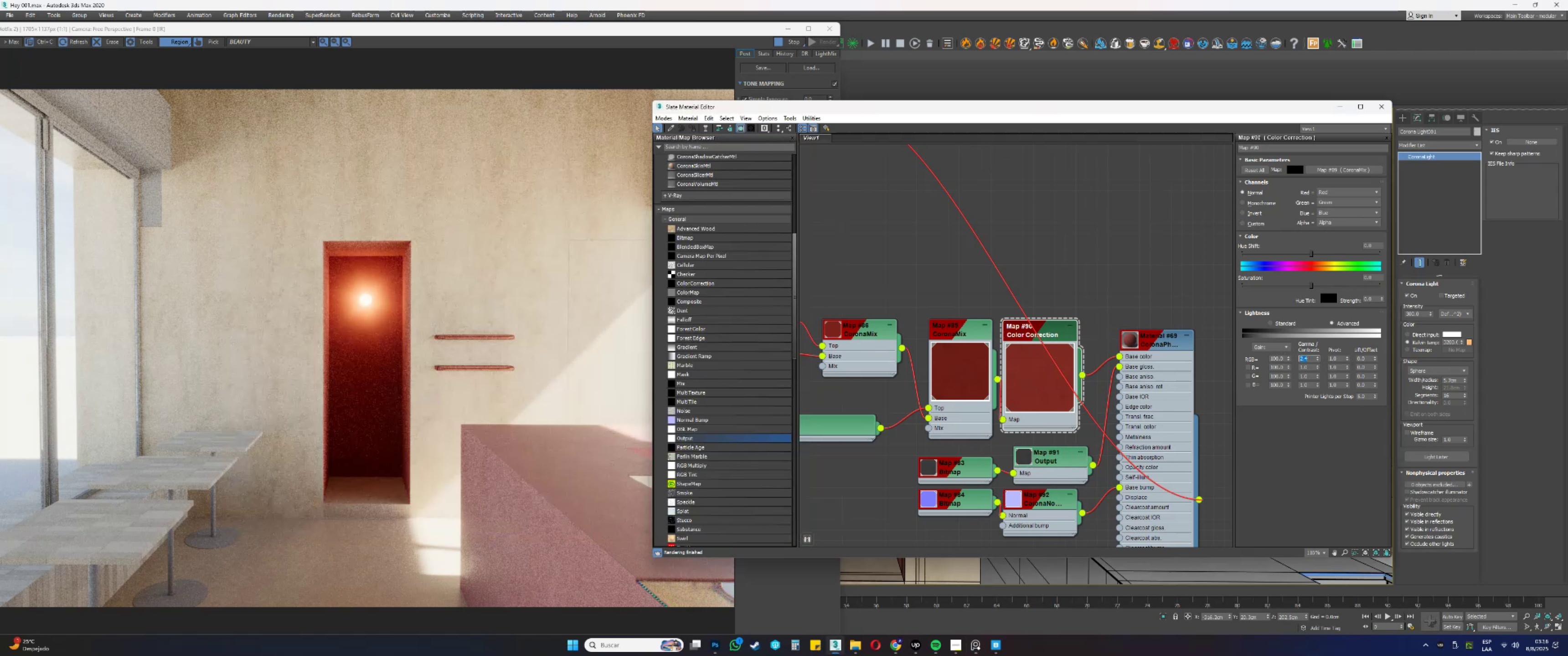 
wait(8.53)
 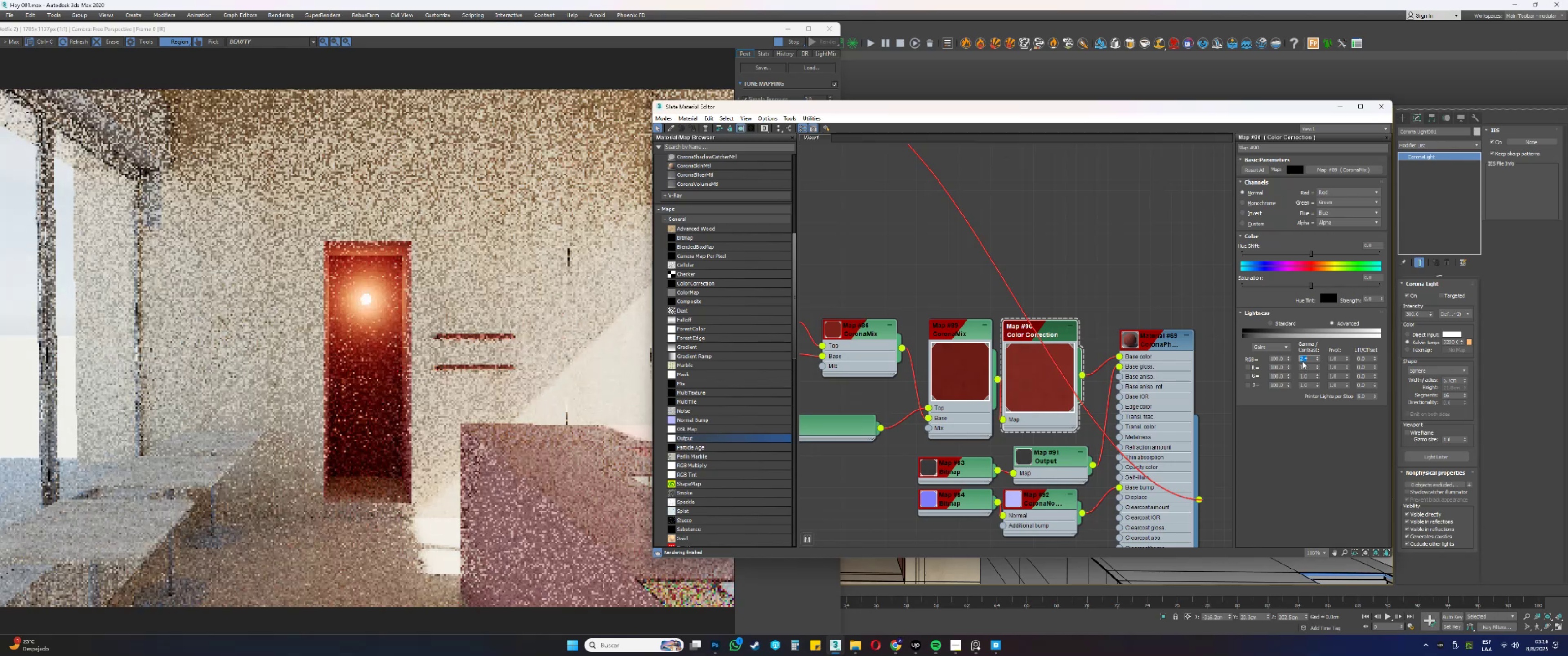 
scroll: coordinate [383, 335], scroll_direction: up, amount: 3.0
 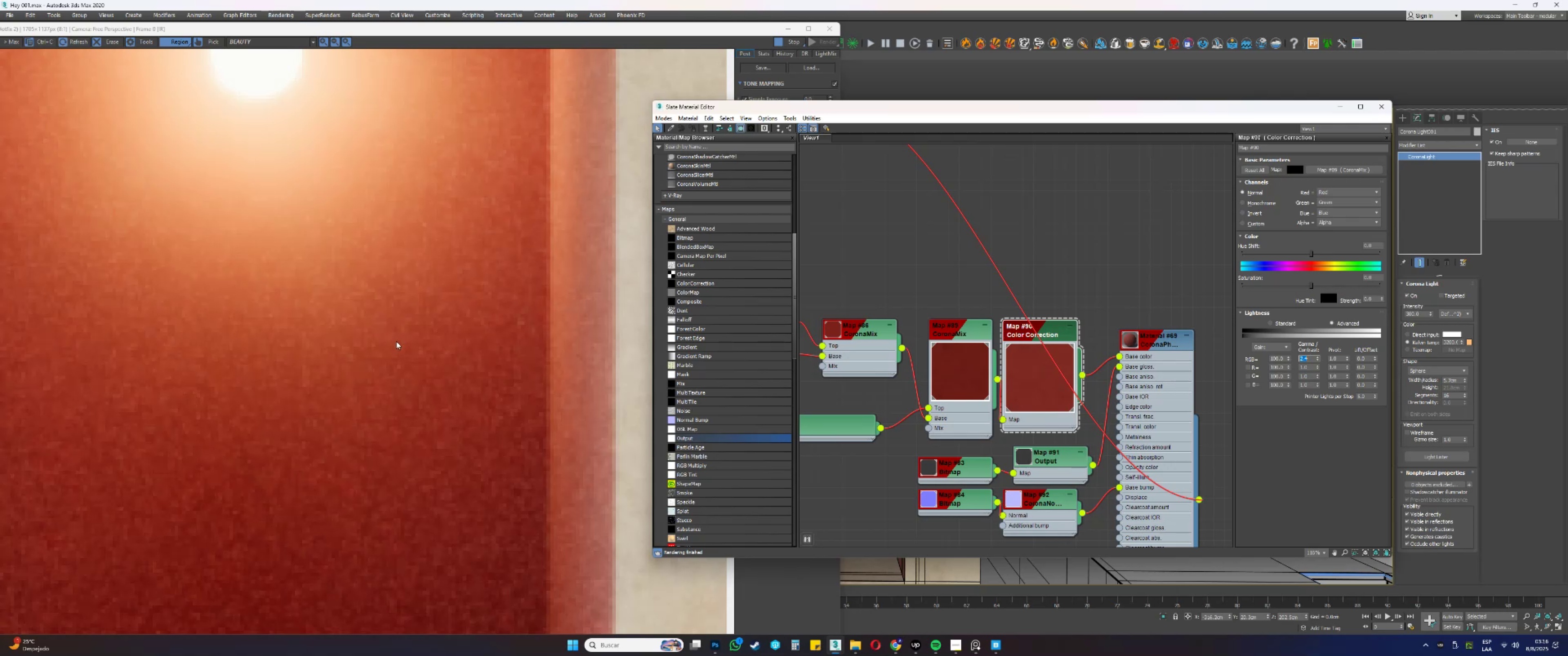 
wait(5.51)
 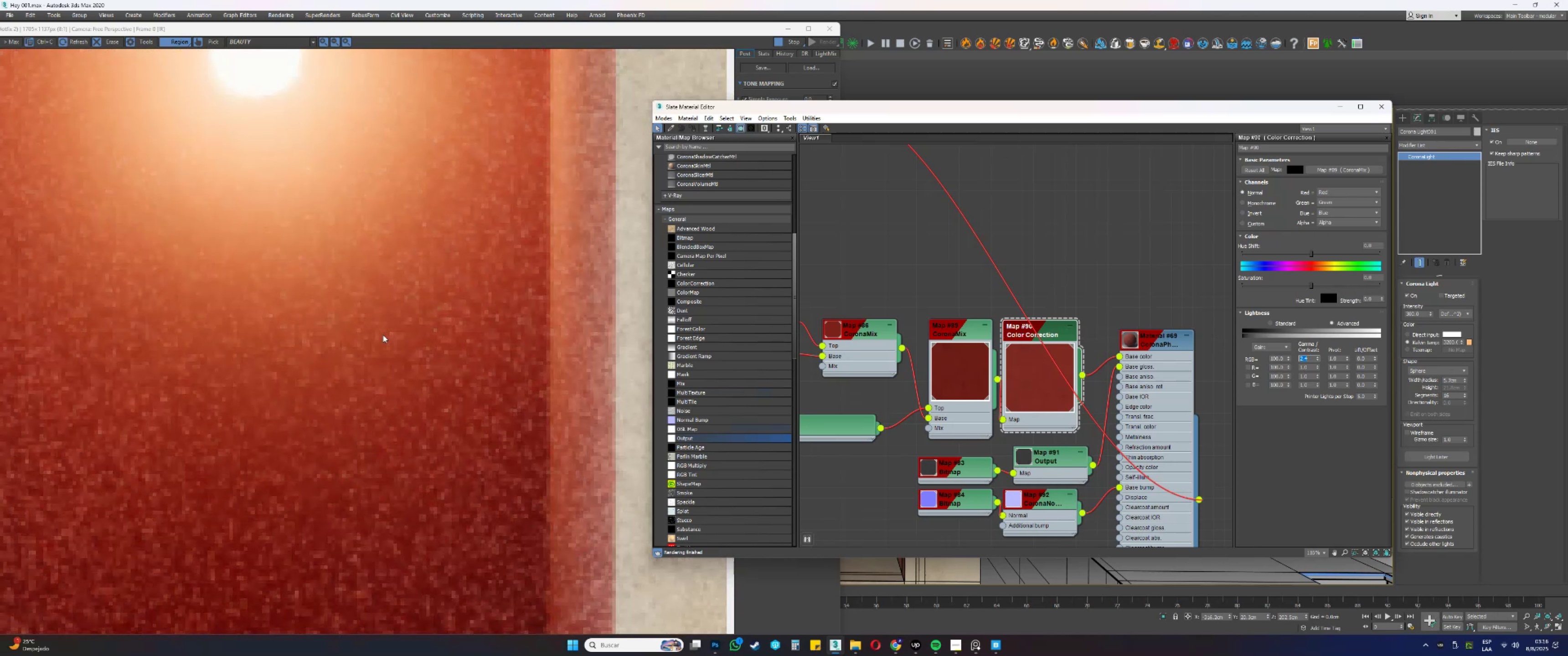 
scroll: coordinate [343, 348], scroll_direction: down, amount: 2.0
 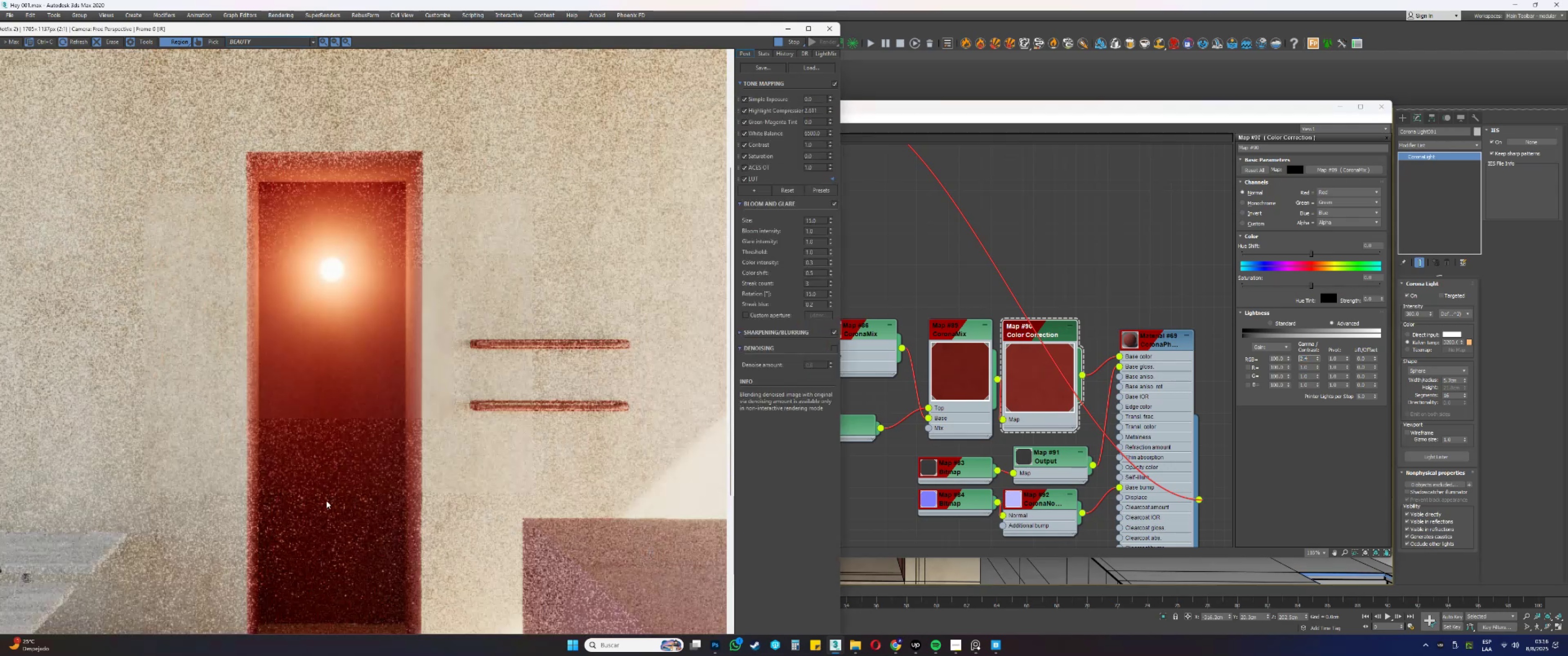 
scroll: coordinate [332, 450], scroll_direction: up, amount: 2.0
 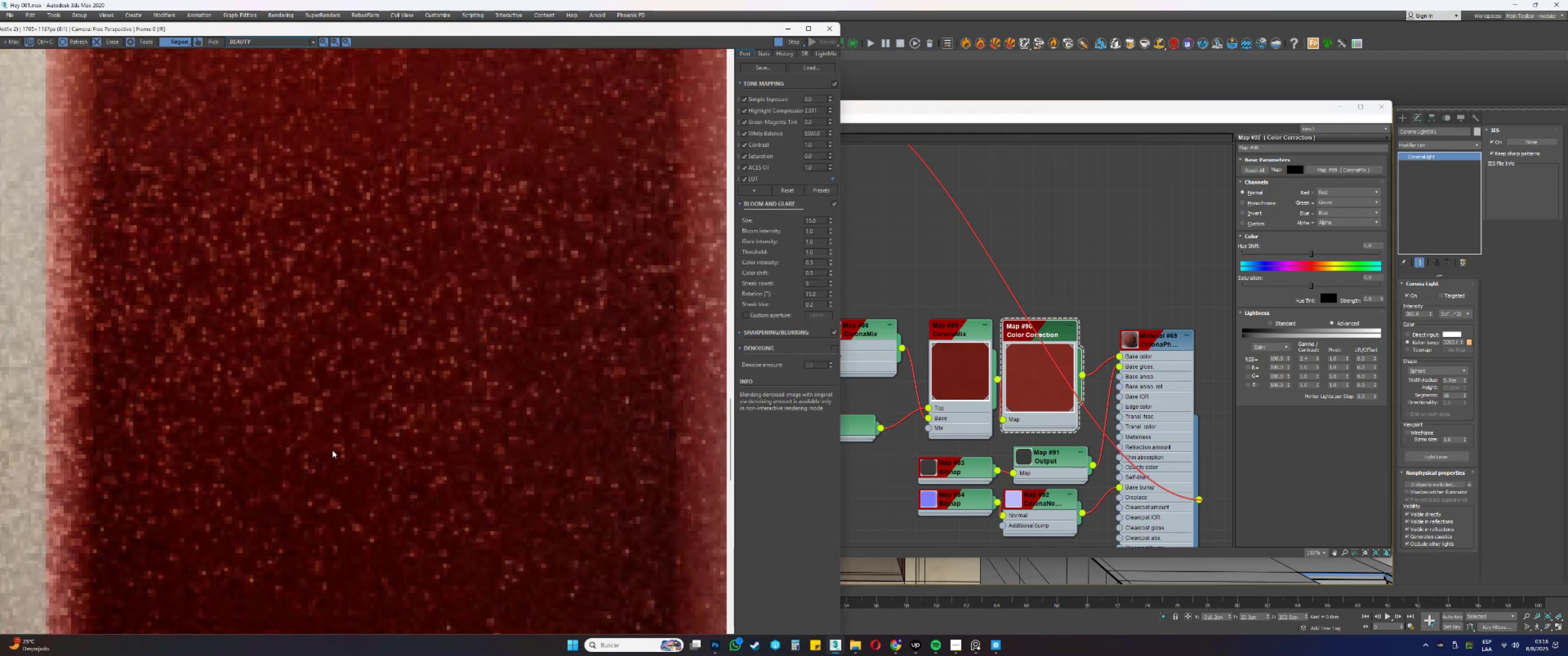 
scroll: coordinate [332, 450], scroll_direction: down, amount: 1.0
 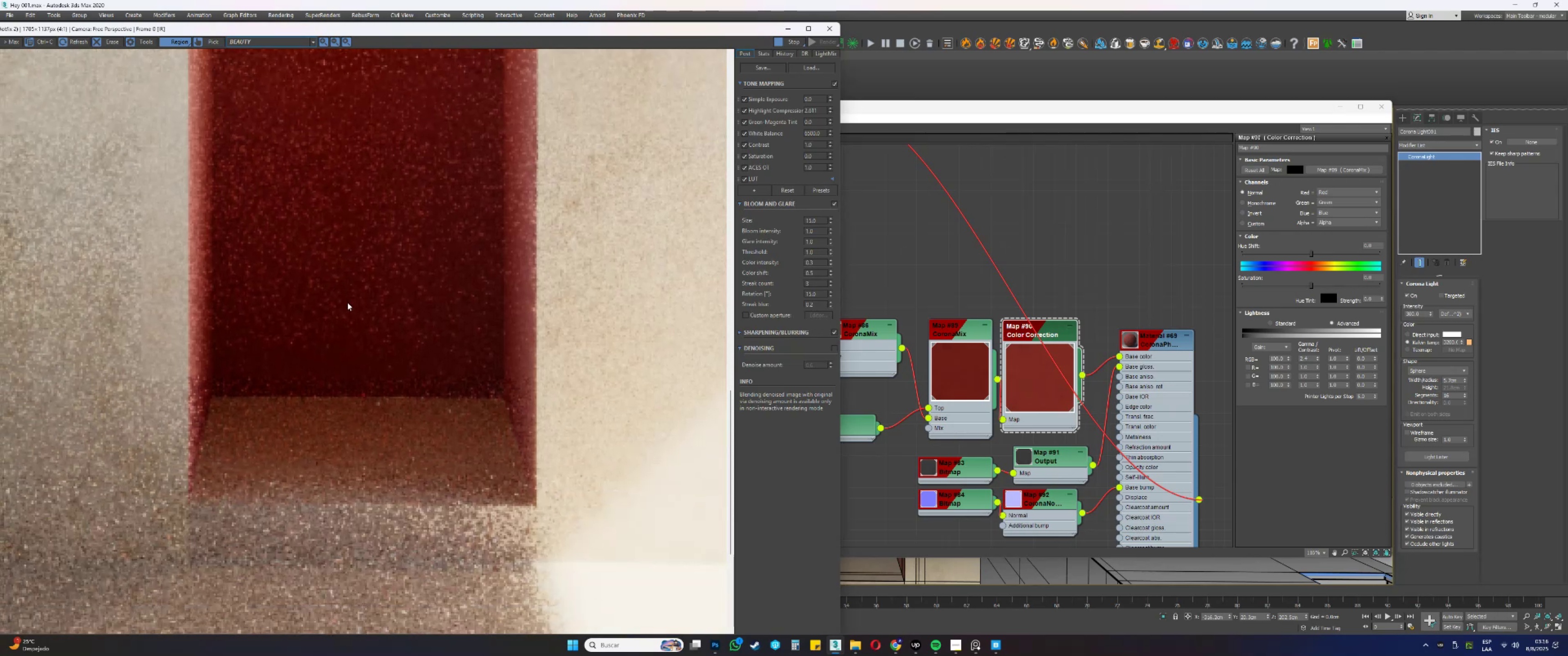 
scroll: coordinate [343, 557], scroll_direction: up, amount: 1.0
 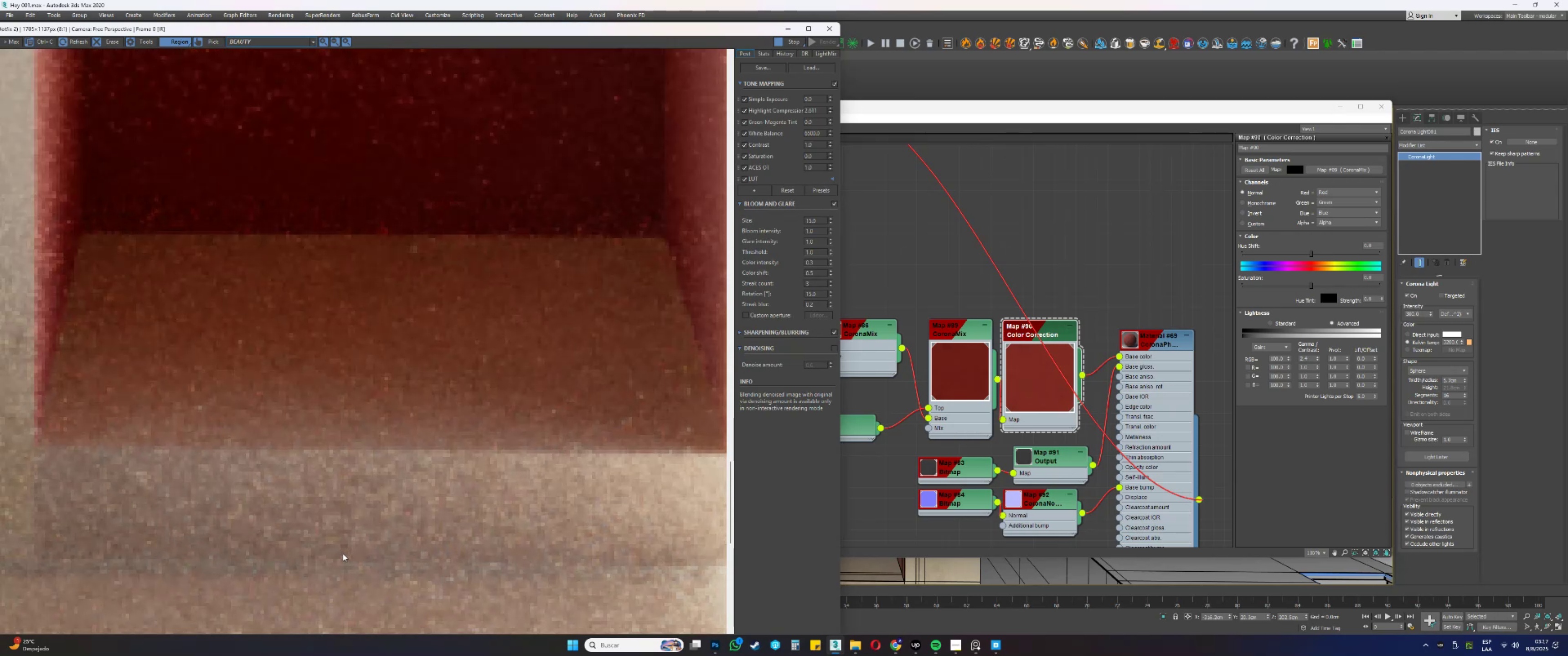 
scroll: coordinate [347, 549], scroll_direction: down, amount: 1.0
 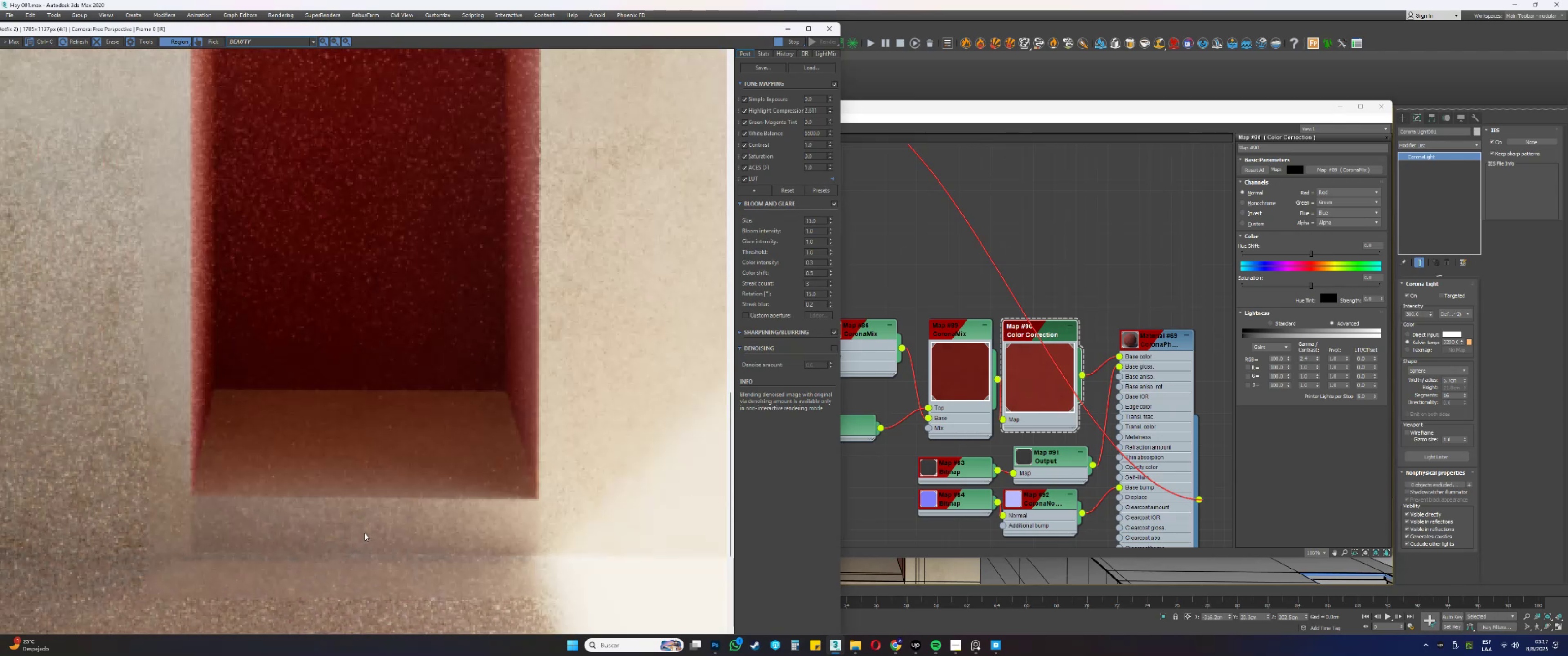 
scroll: coordinate [365, 532], scroll_direction: up, amount: 1.0
 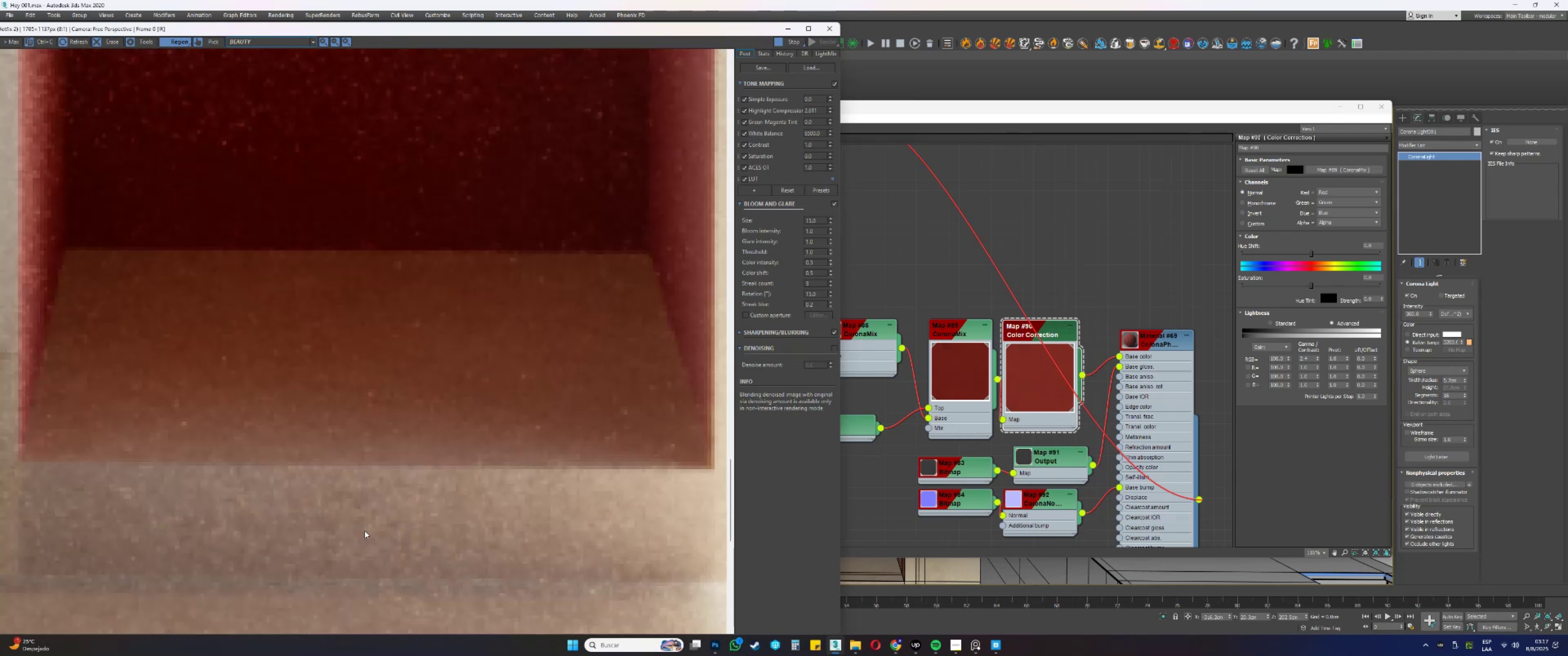 
scroll: coordinate [365, 531], scroll_direction: down, amount: 1.0
 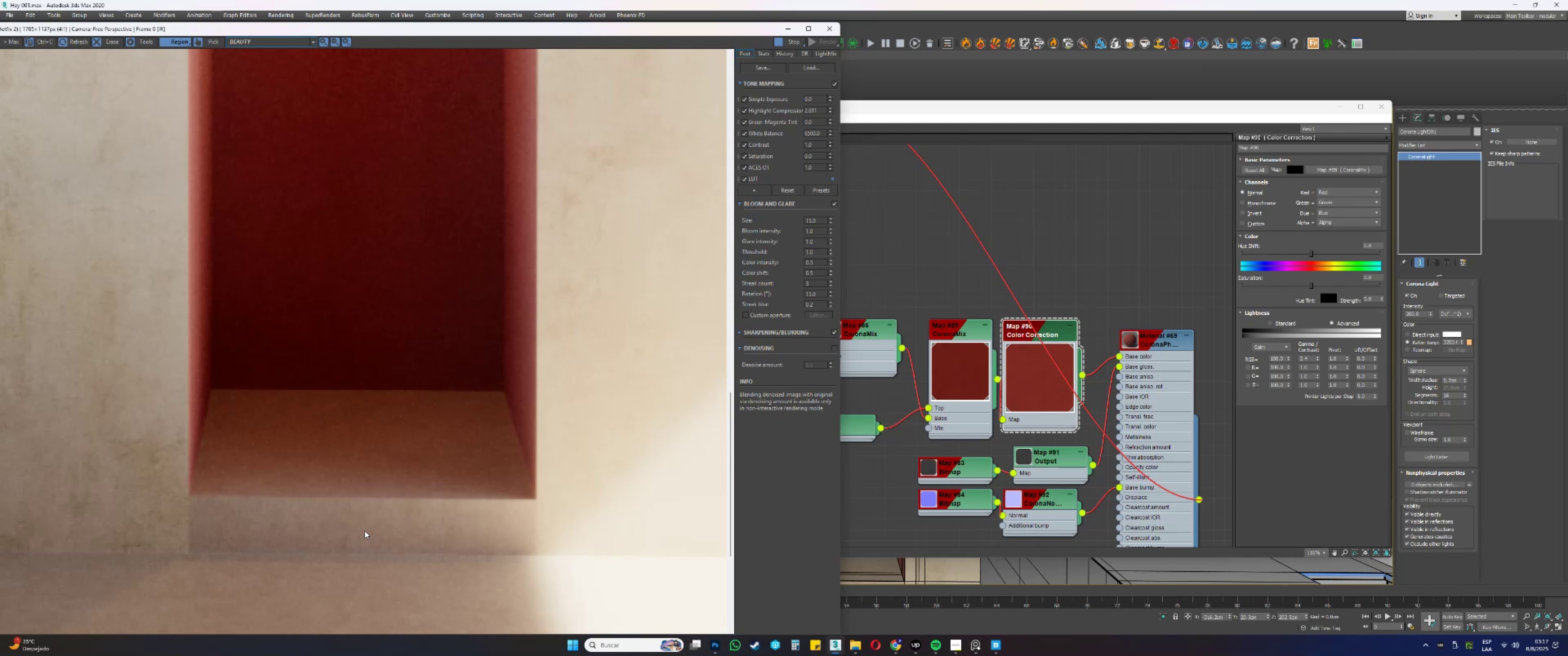 
wait(53.18)
 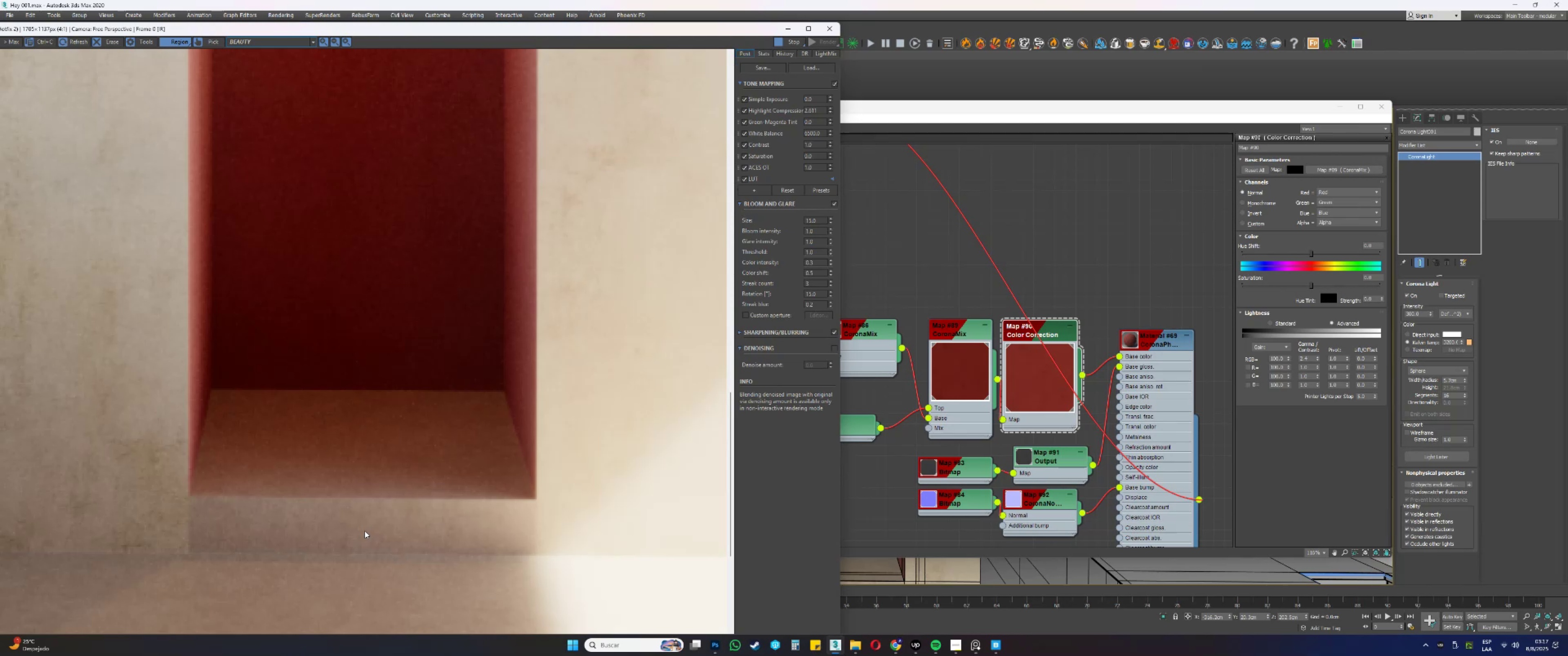 
scroll: coordinate [366, 520], scroll_direction: down, amount: 2.0
 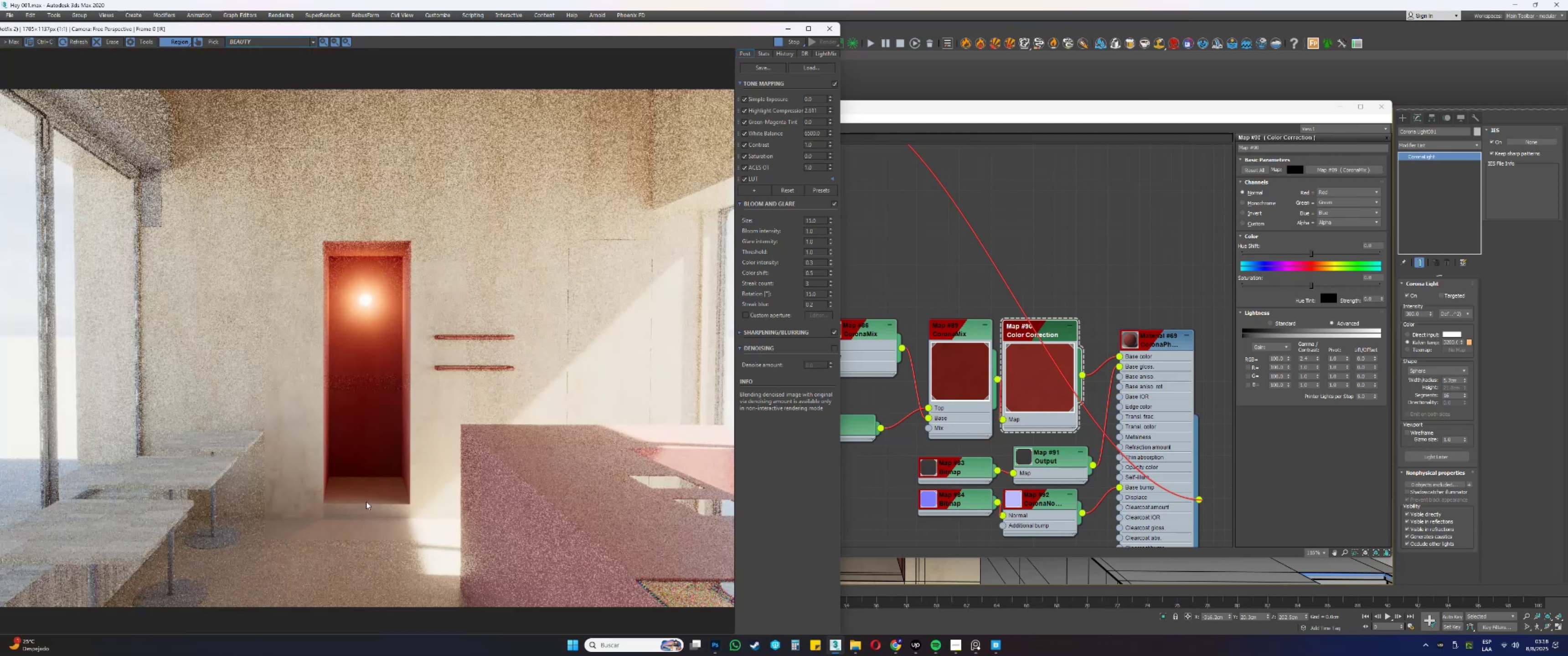 
scroll: coordinate [377, 449], scroll_direction: up, amount: 1.0
 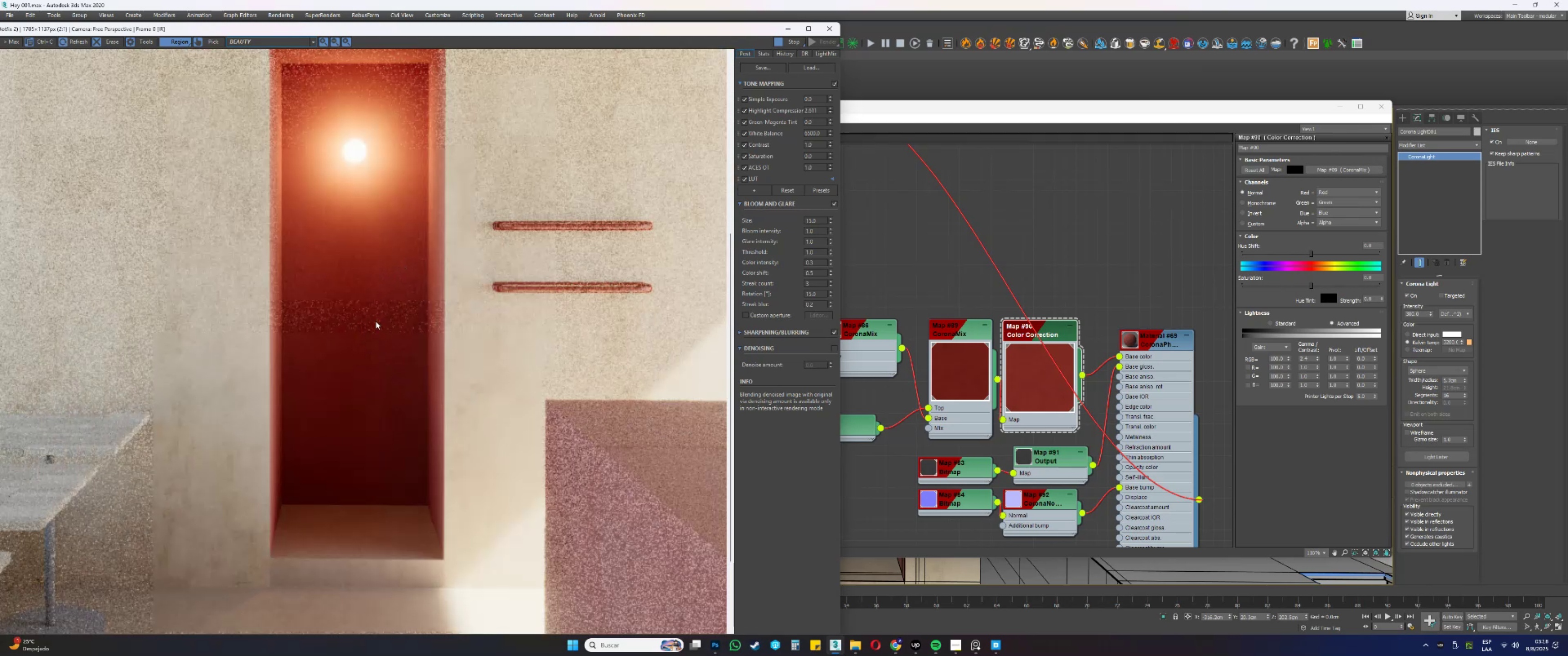 
wait(6.62)
 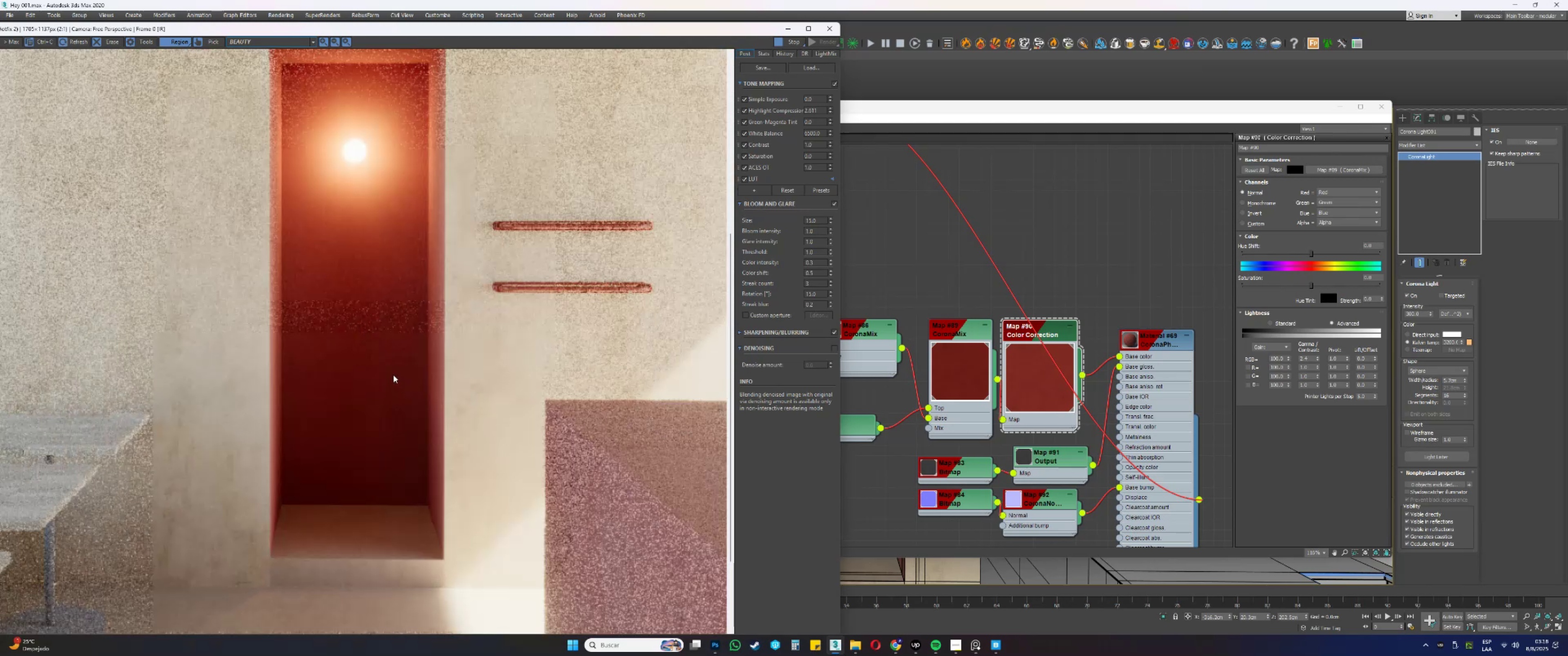 
left_click([1339, 108])
 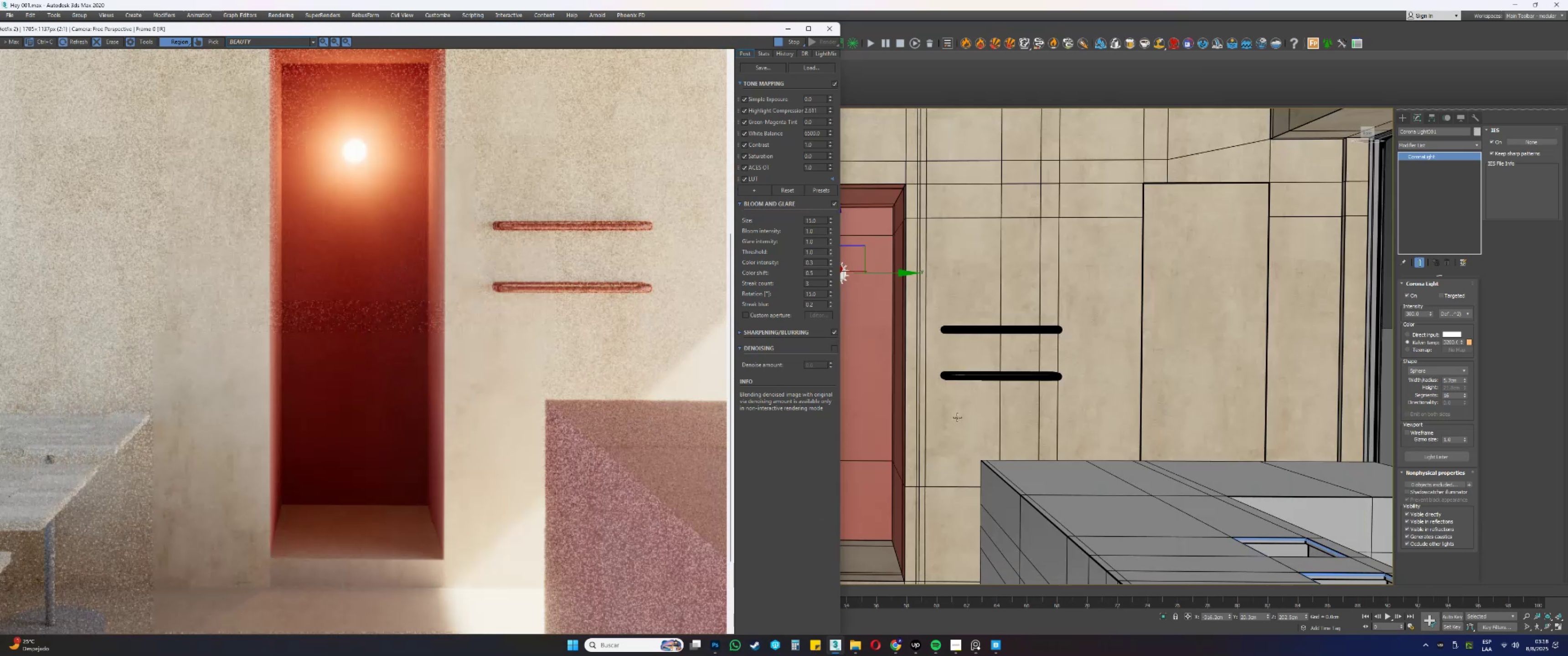 
hold_key(key=AltLeft, duration=0.47)
 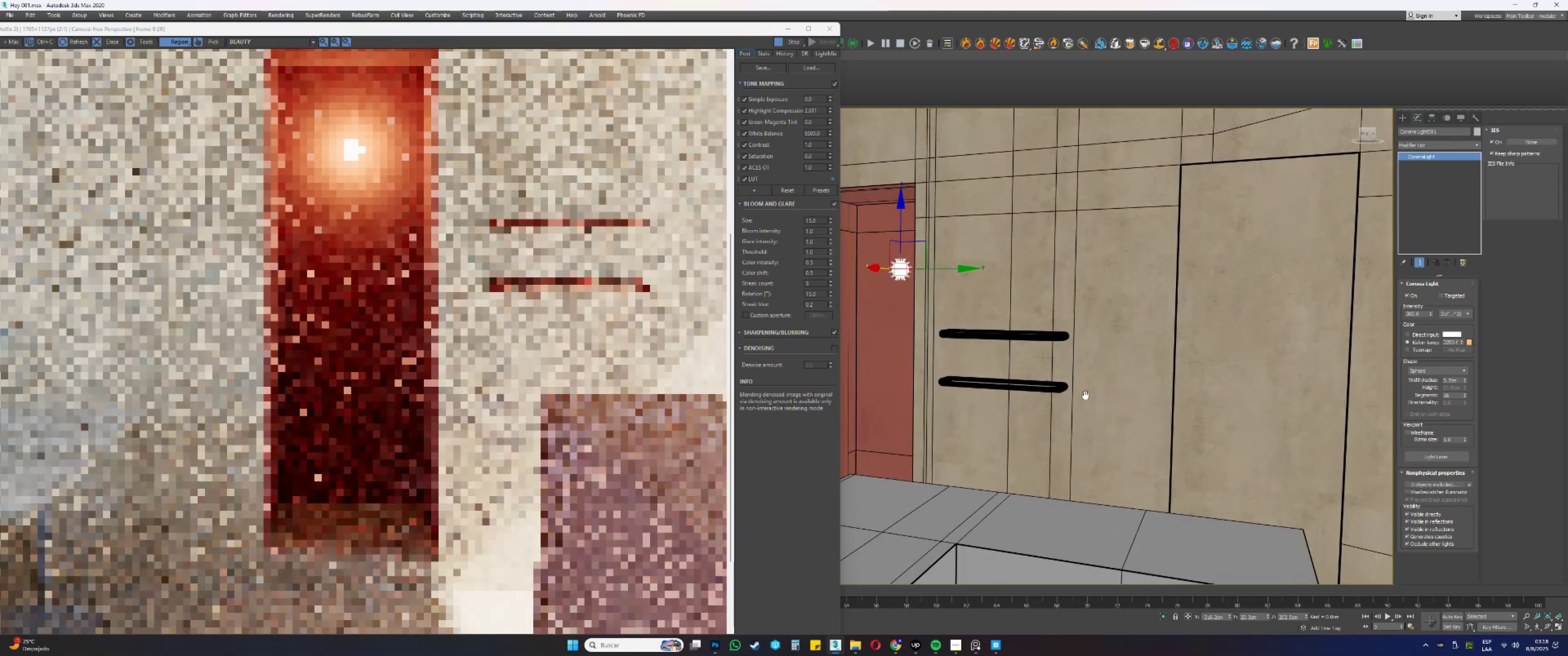 
key(Alt+AltLeft)
 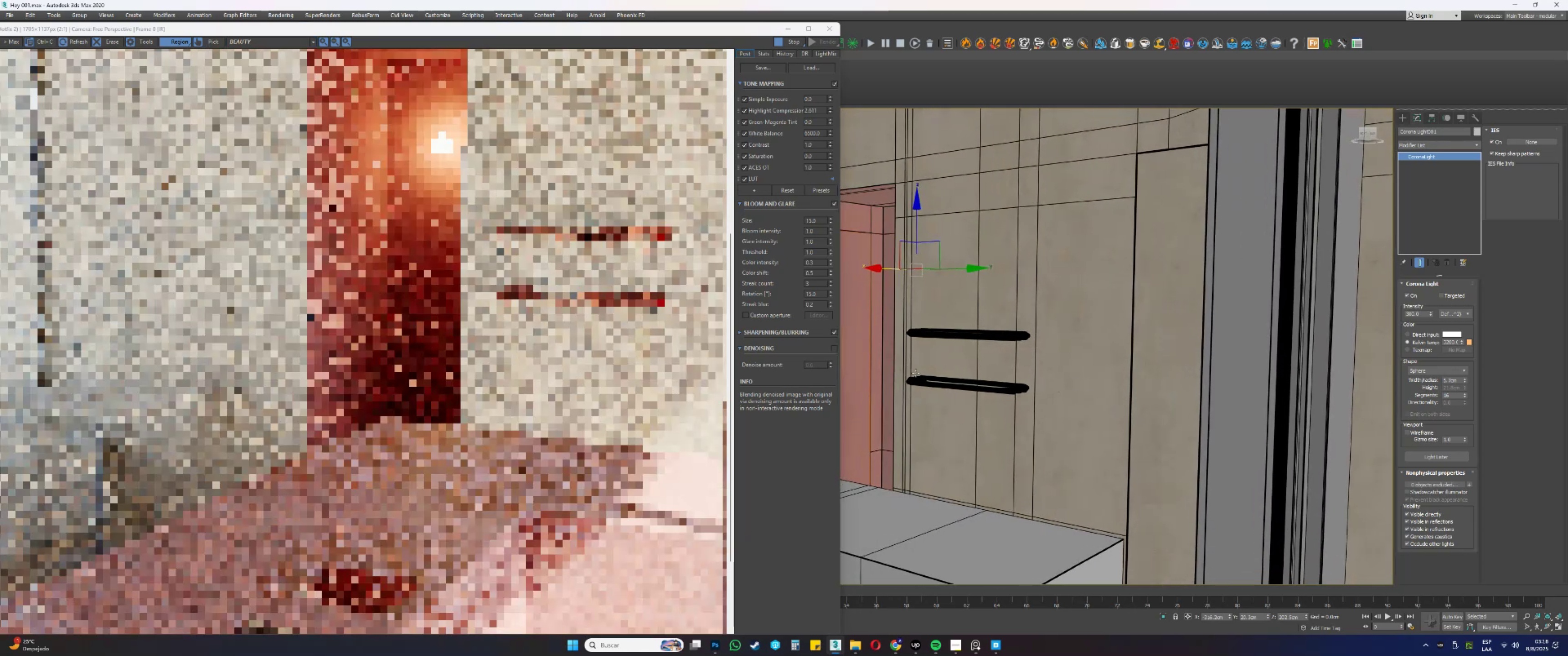 
hold_key(key=AltLeft, duration=1.63)
 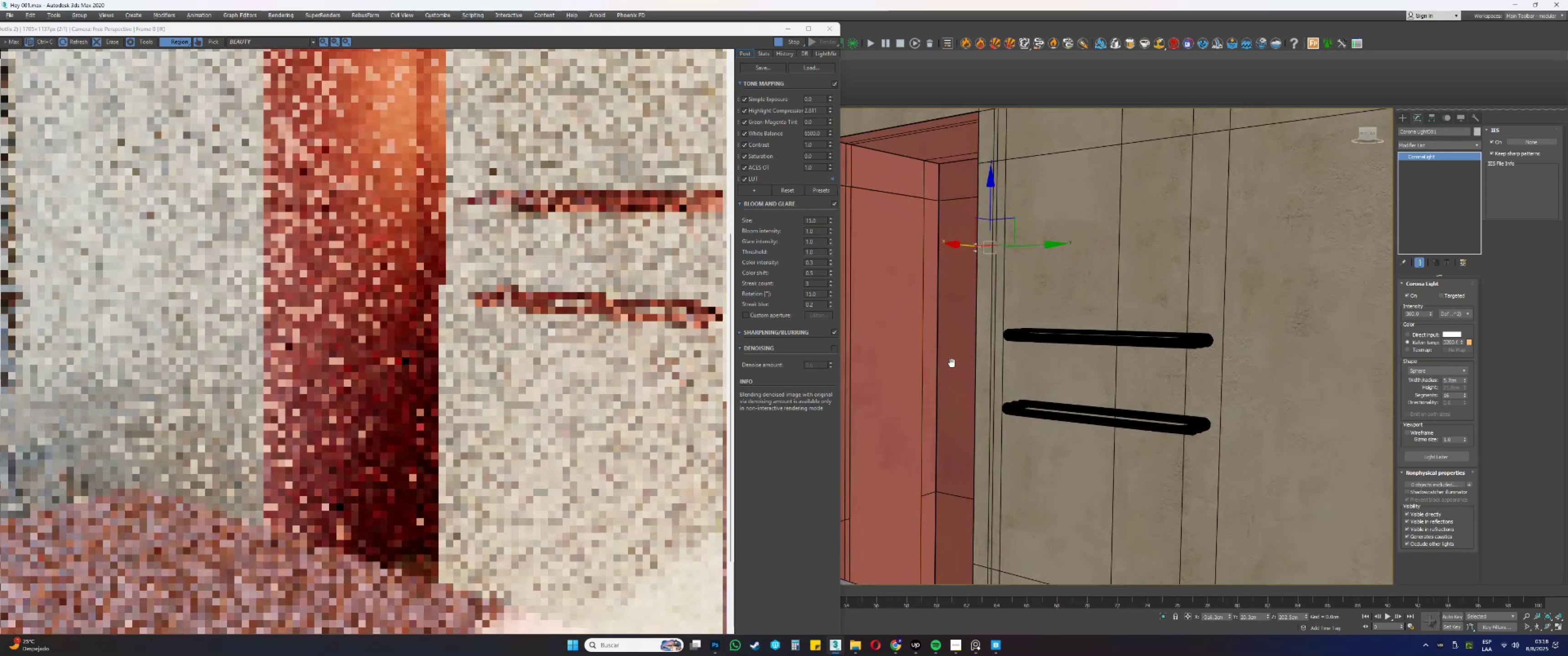 
hold_key(key=ControlLeft, duration=1.53)
 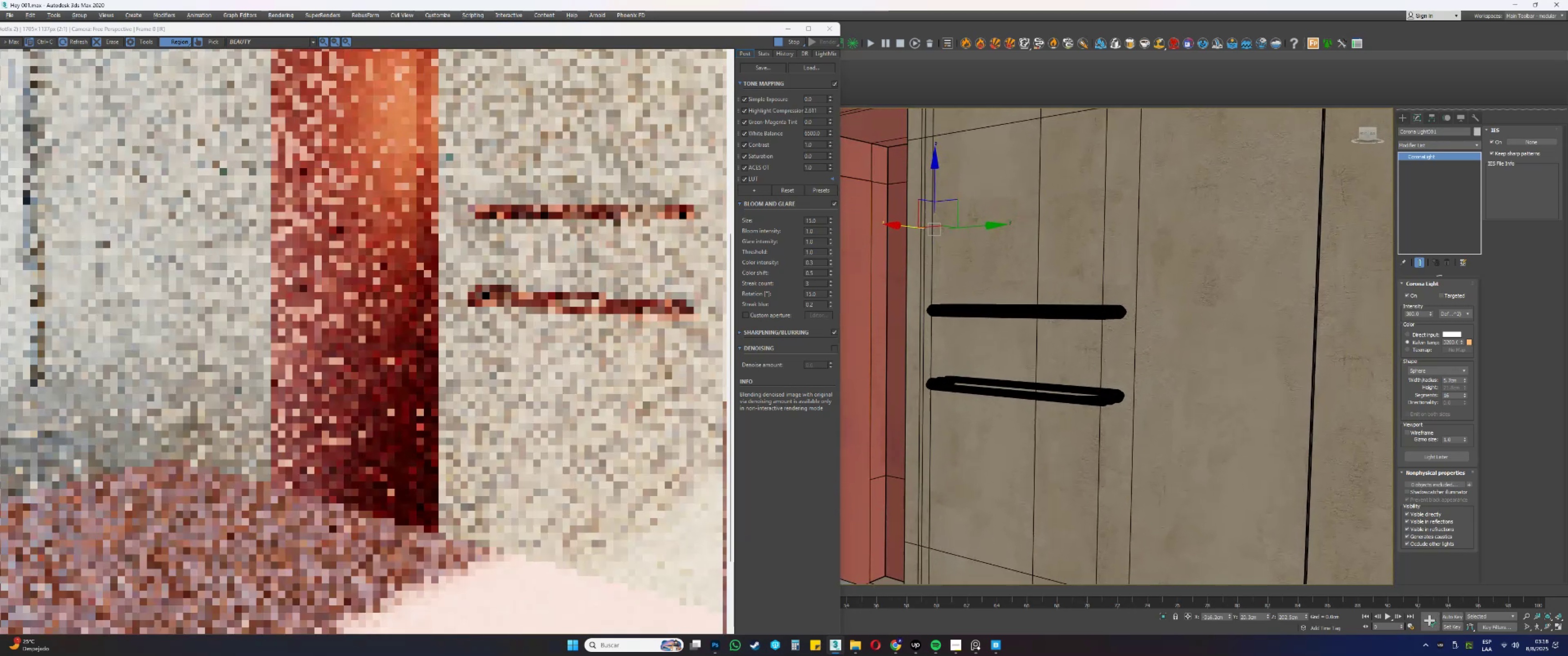 
key(Alt+Control+ControlLeft)
 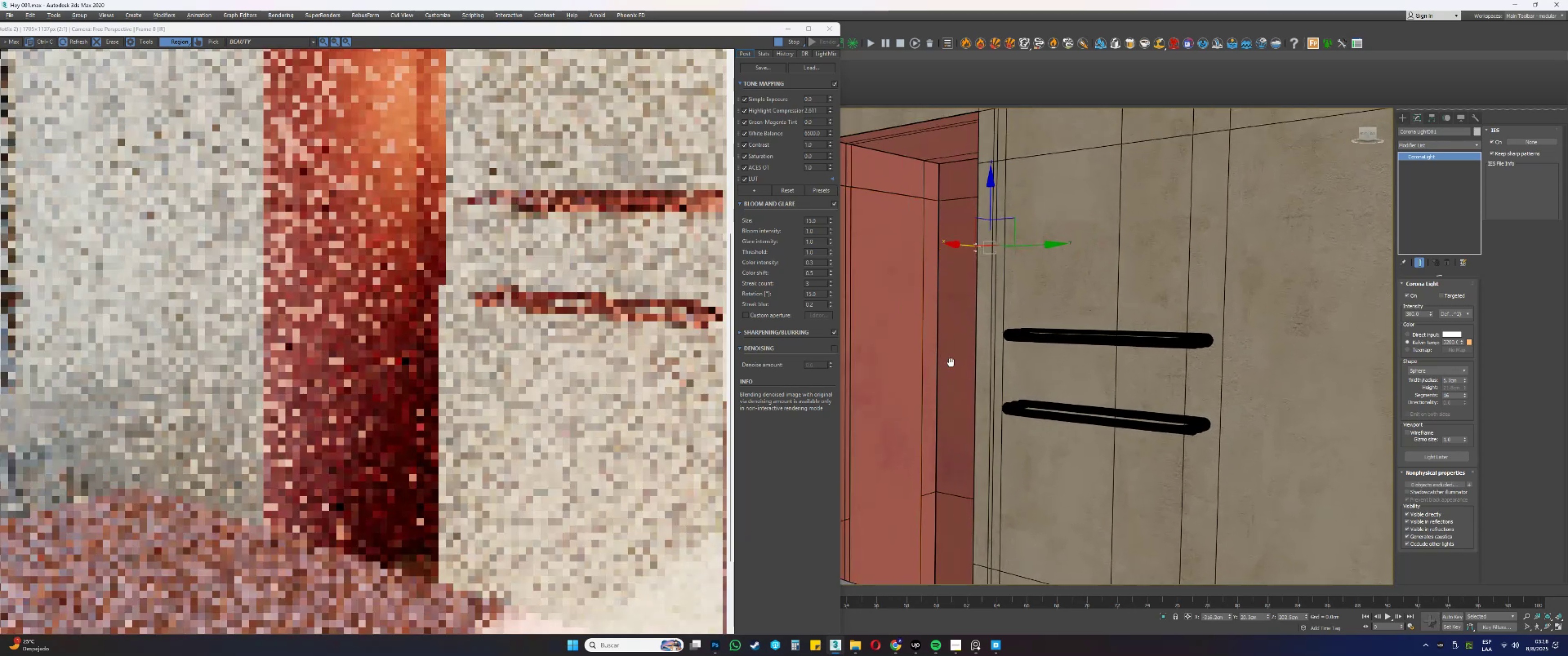 
hold_key(key=AltLeft, duration=0.68)
 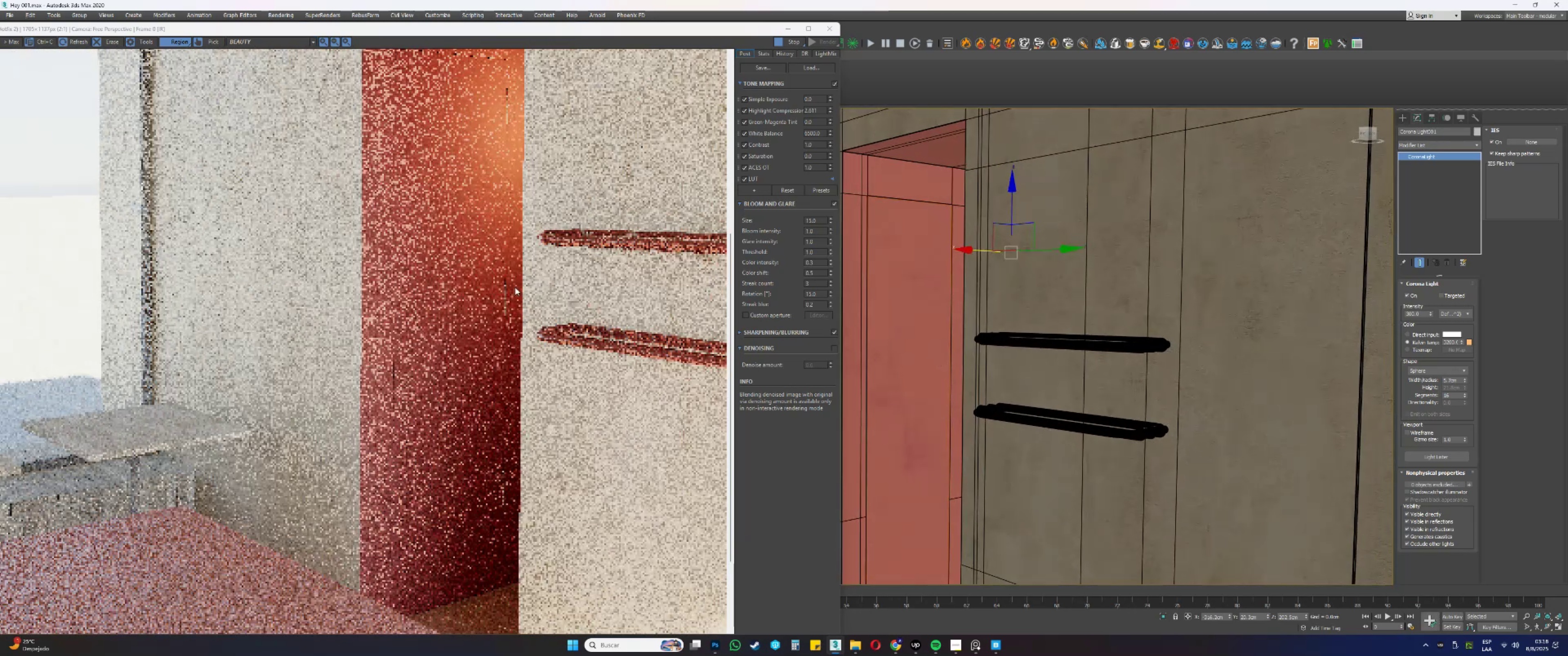 
scroll: coordinate [439, 228], scroll_direction: up, amount: 2.0
 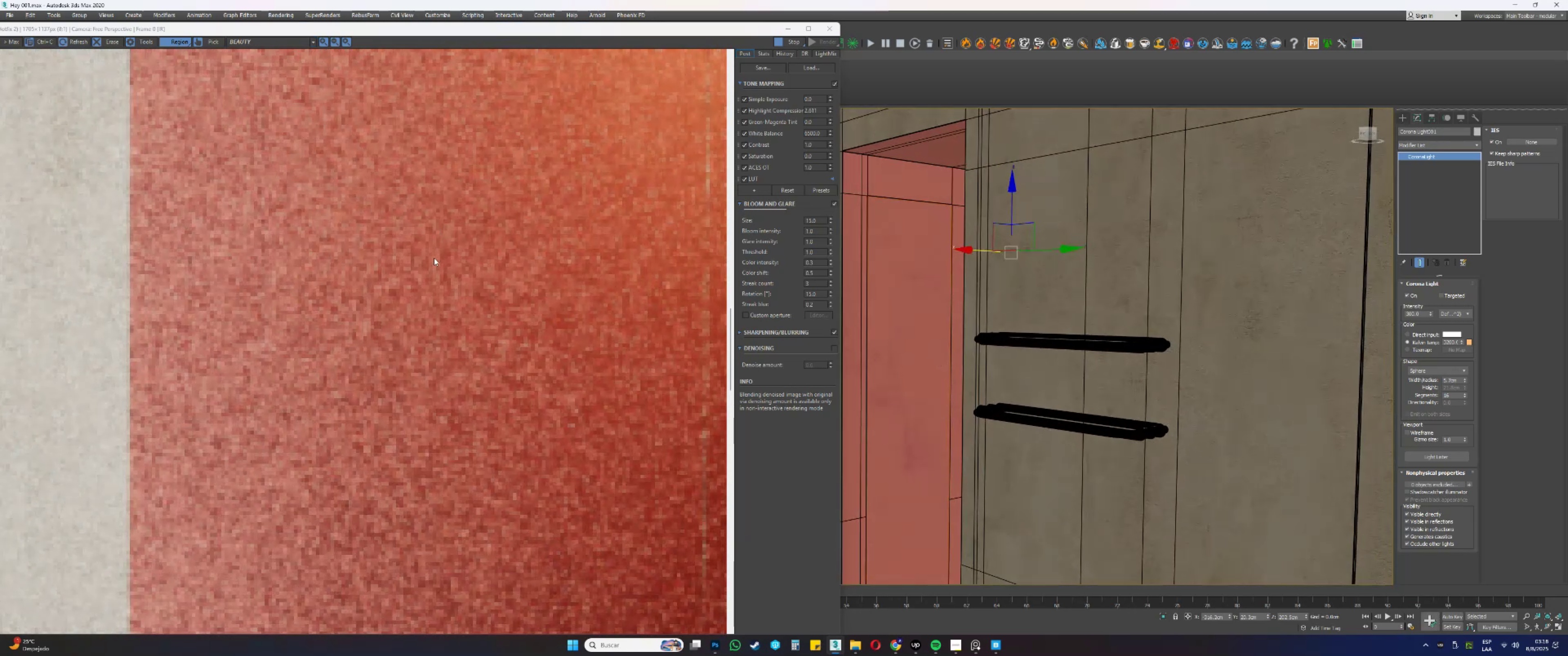 
scroll: coordinate [473, 288], scroll_direction: down, amount: 2.0
 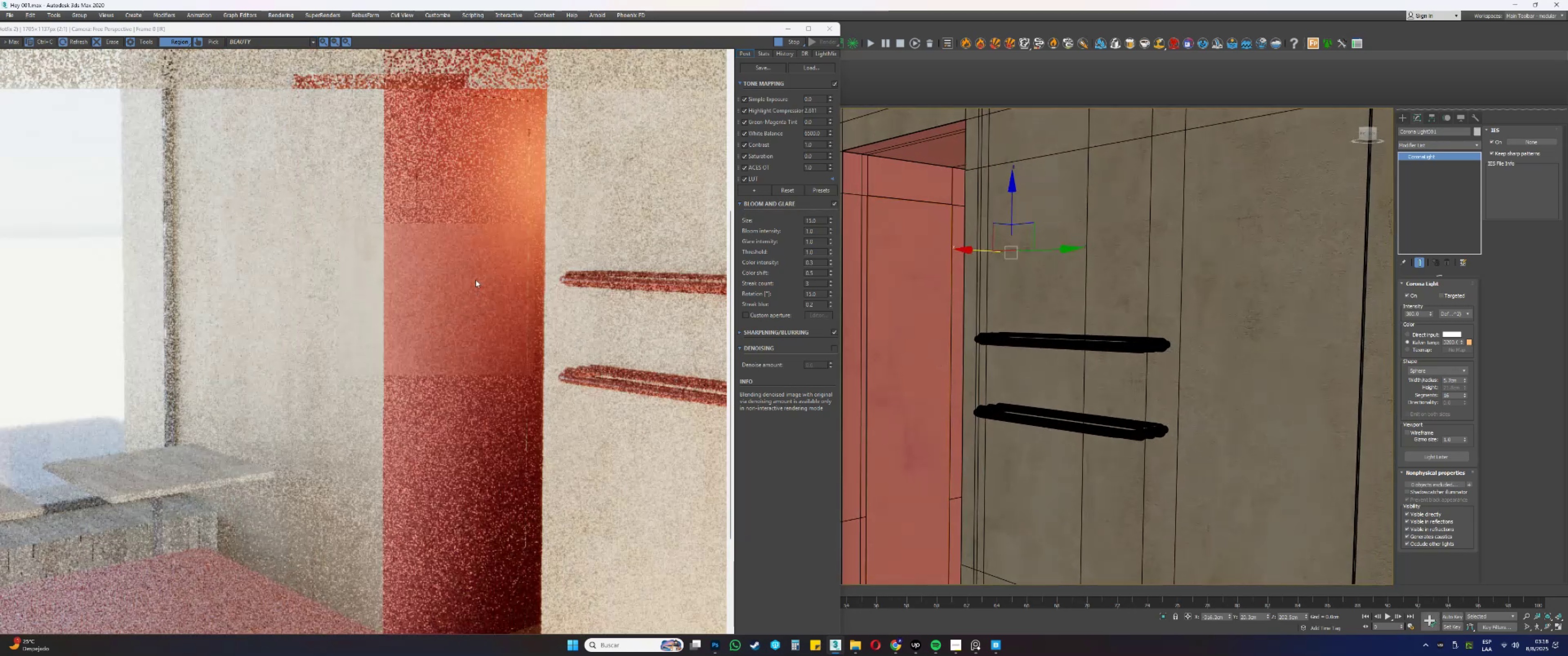 
scroll: coordinate [502, 135], scroll_direction: up, amount: 2.0
 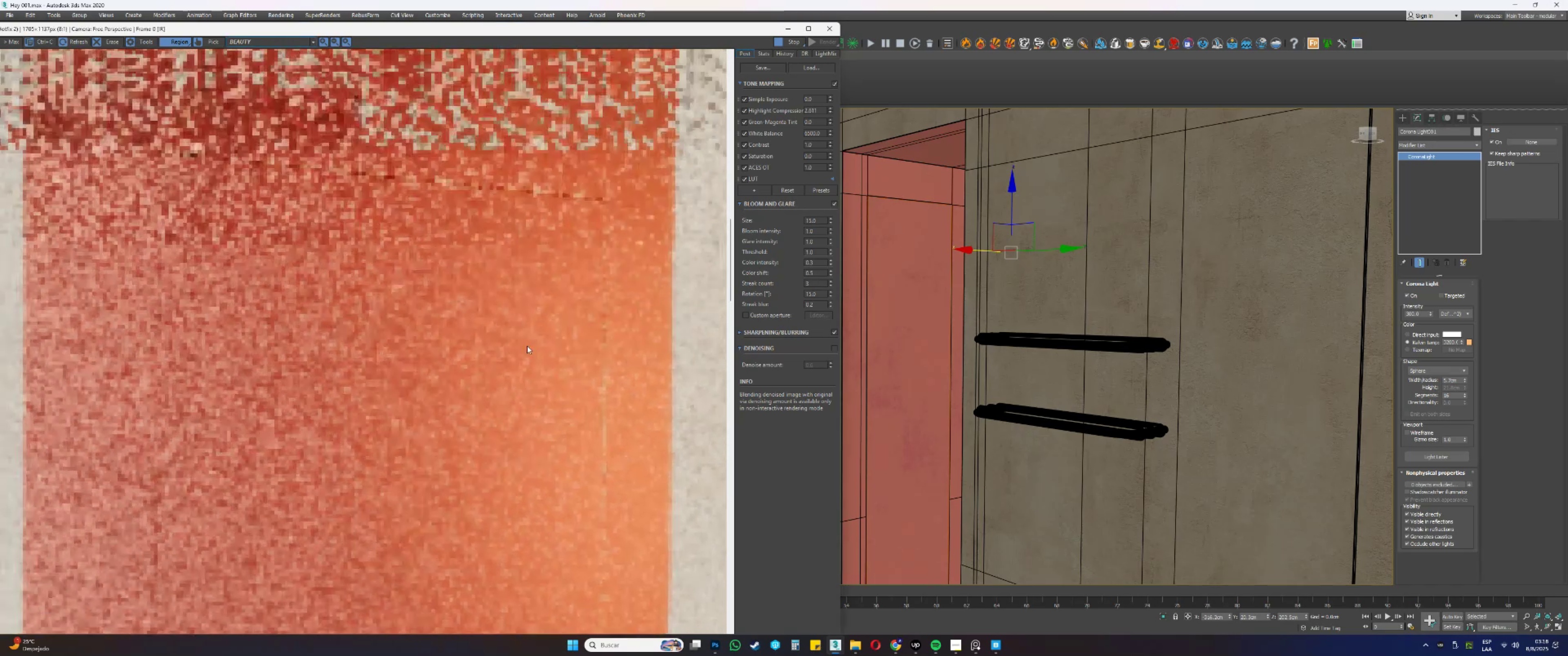 
scroll: coordinate [464, 207], scroll_direction: none, amount: 0.0
 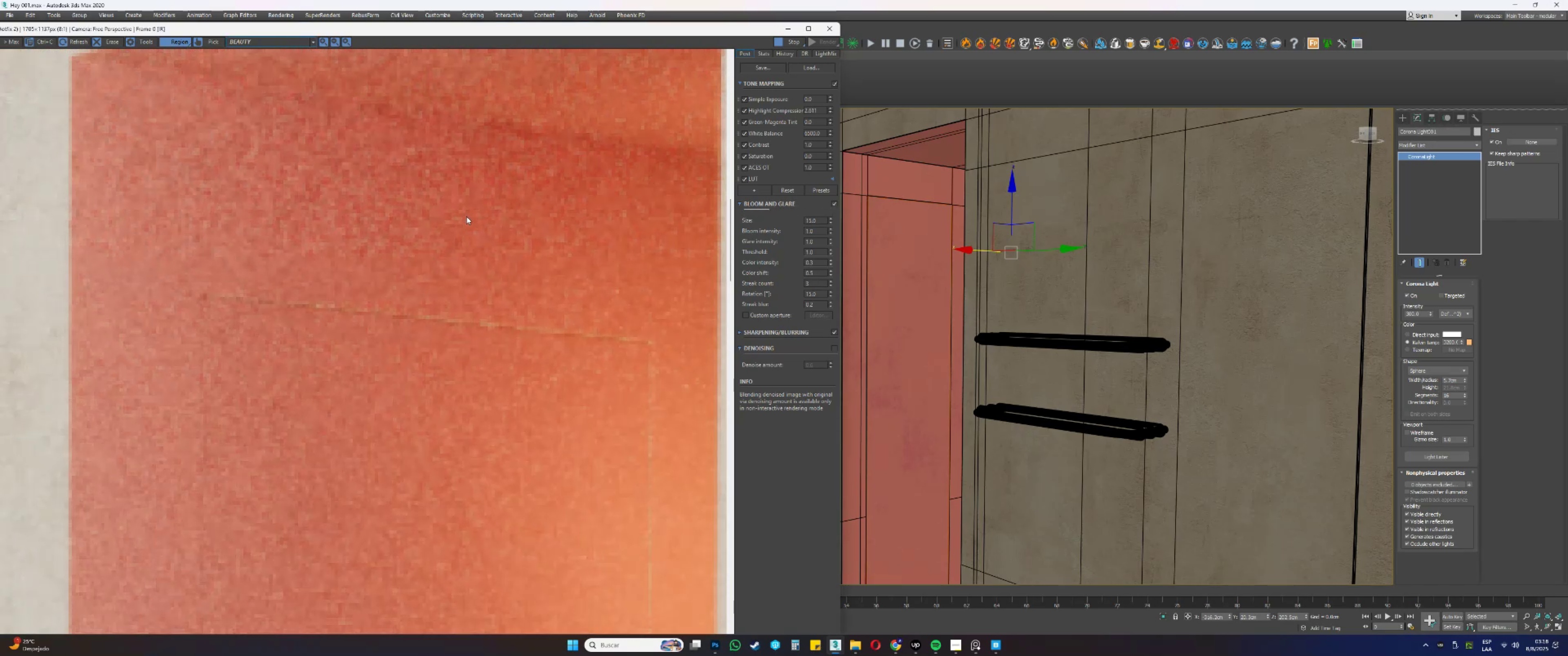 
wait(5.96)
 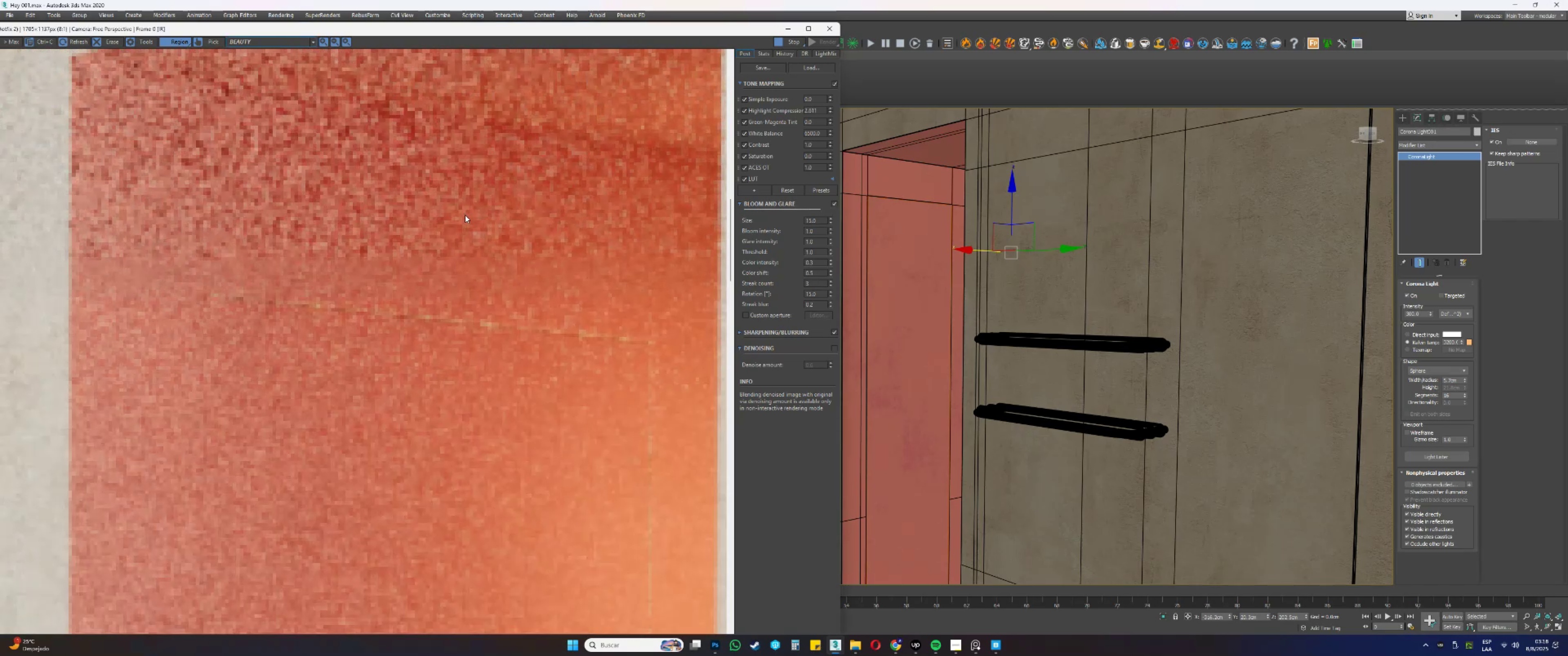 
scroll: coordinate [483, 247], scroll_direction: down, amount: 2.0
 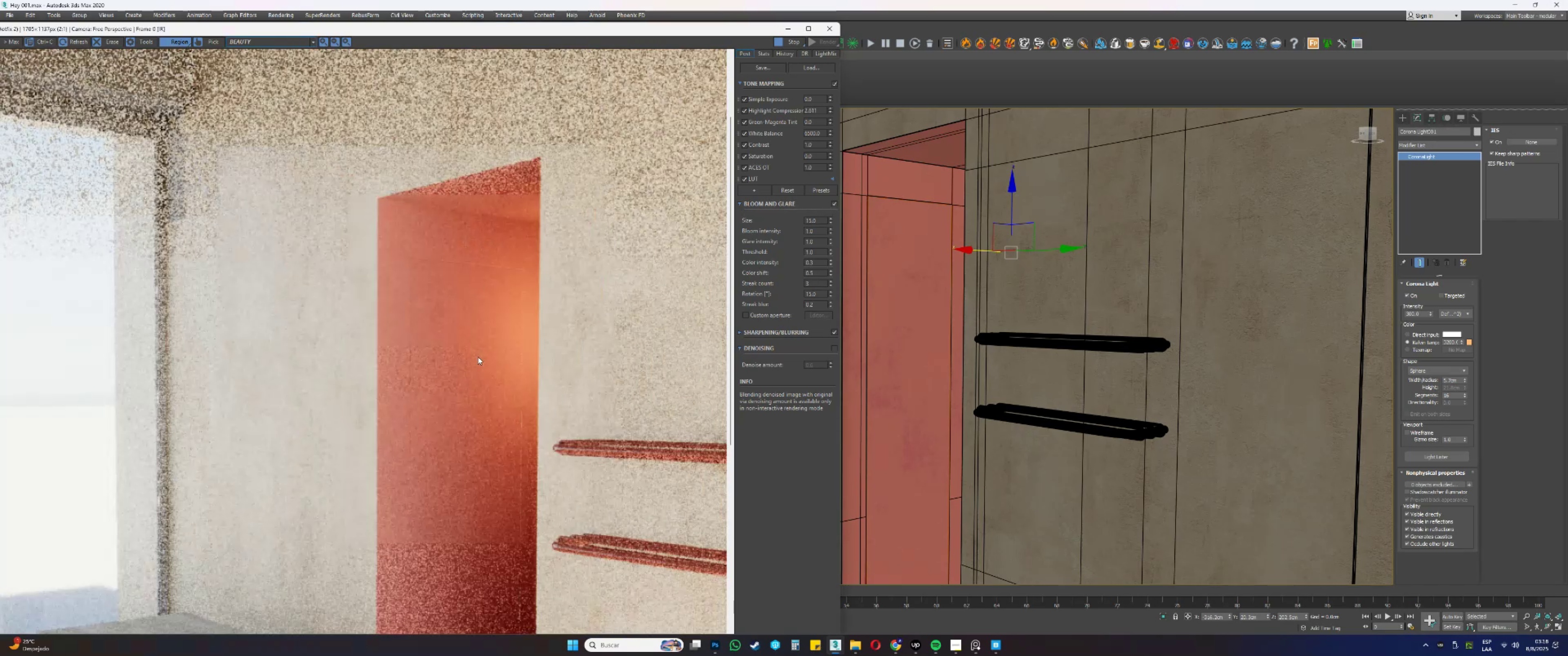 
hold_key(key=AltLeft, duration=1.37)
 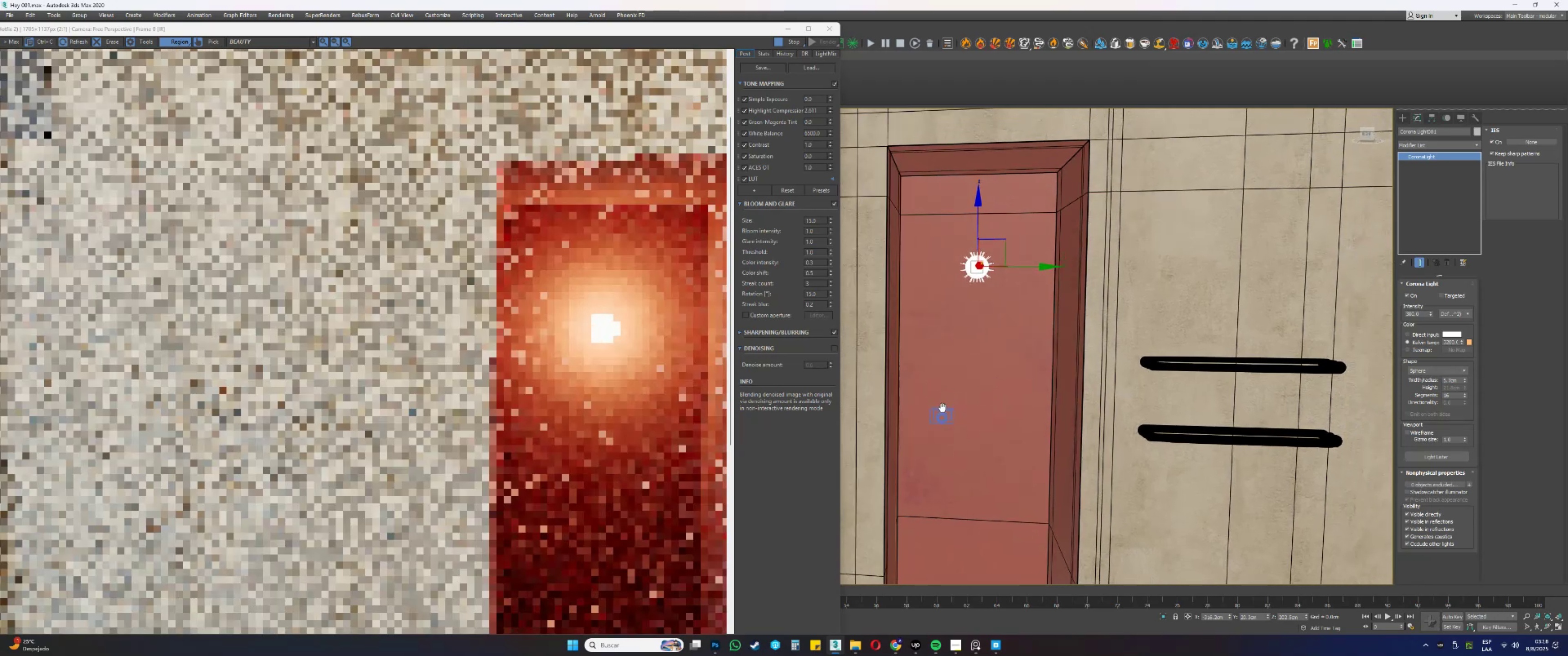 
hold_key(key=AltLeft, duration=0.6)
 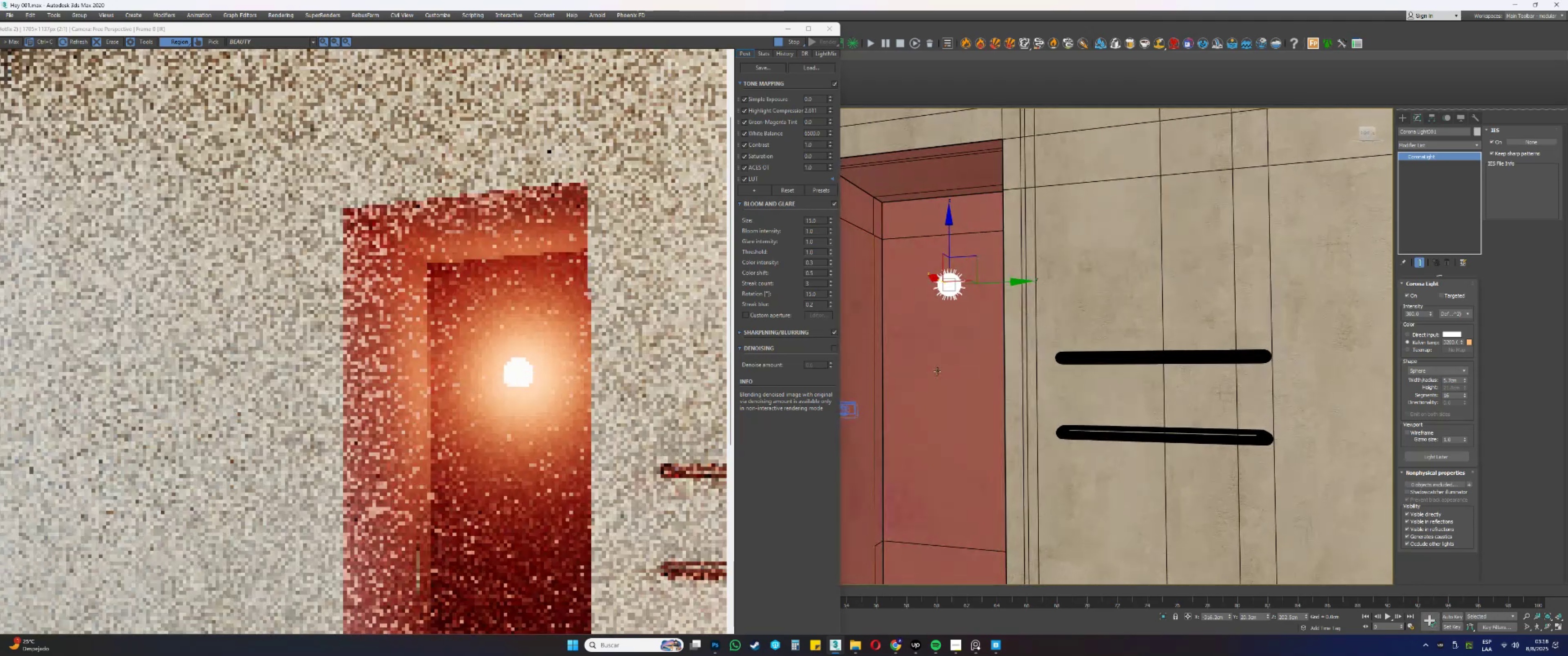 
hold_key(key=AltLeft, duration=0.41)
 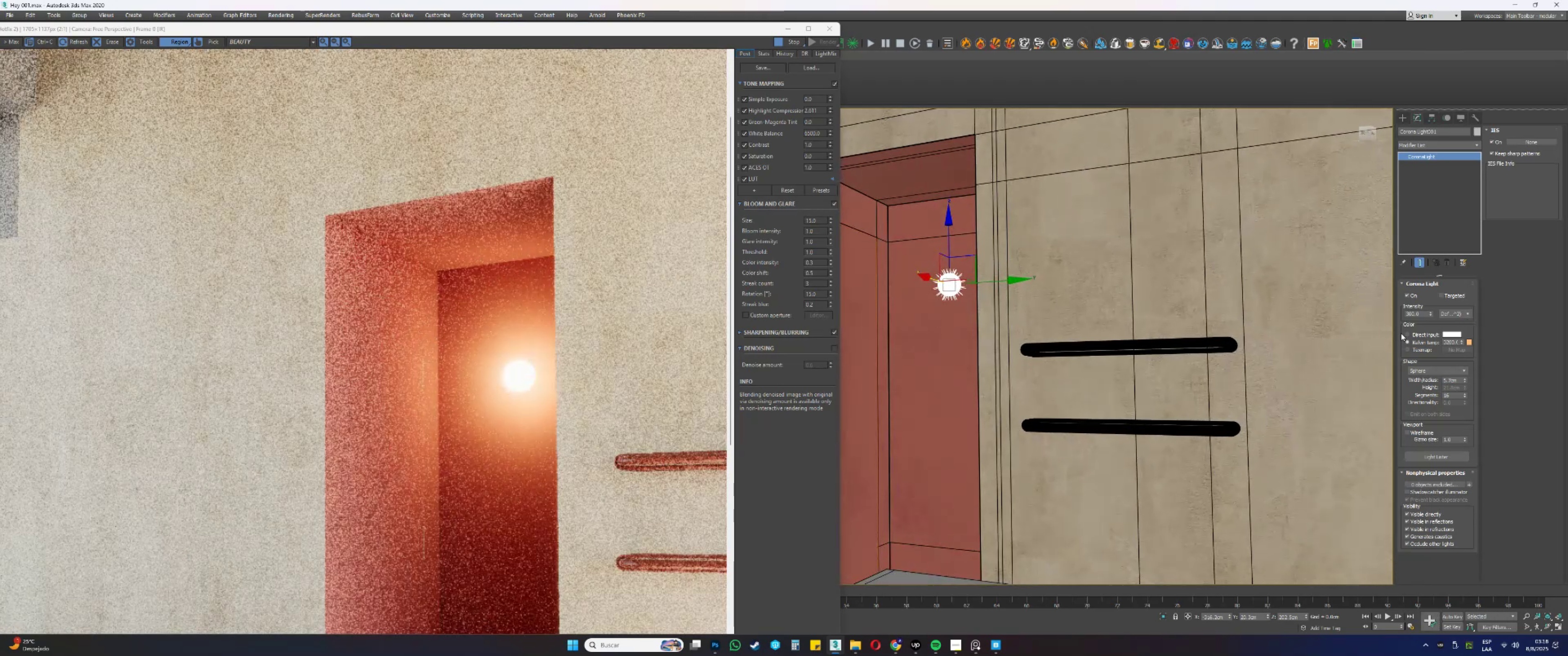 
wait(5.91)
 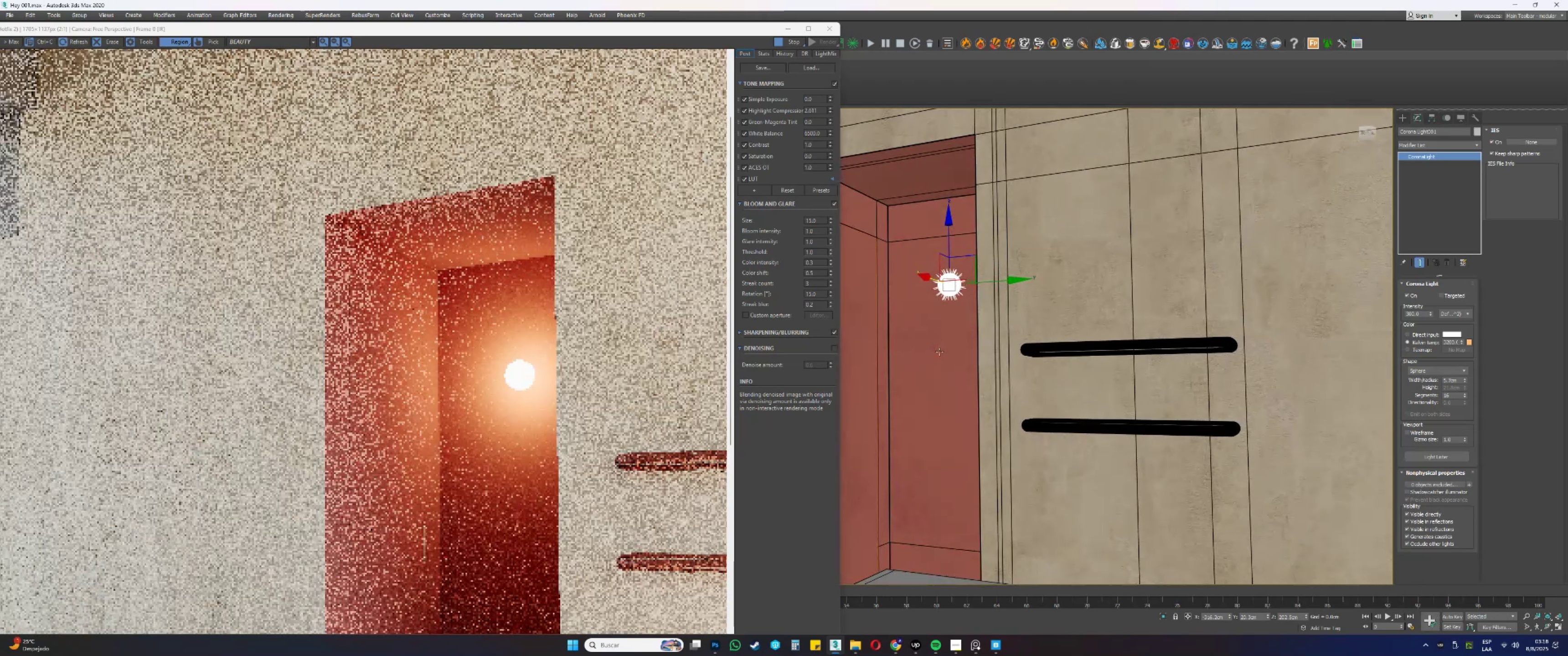 
double_click([1418, 313])
 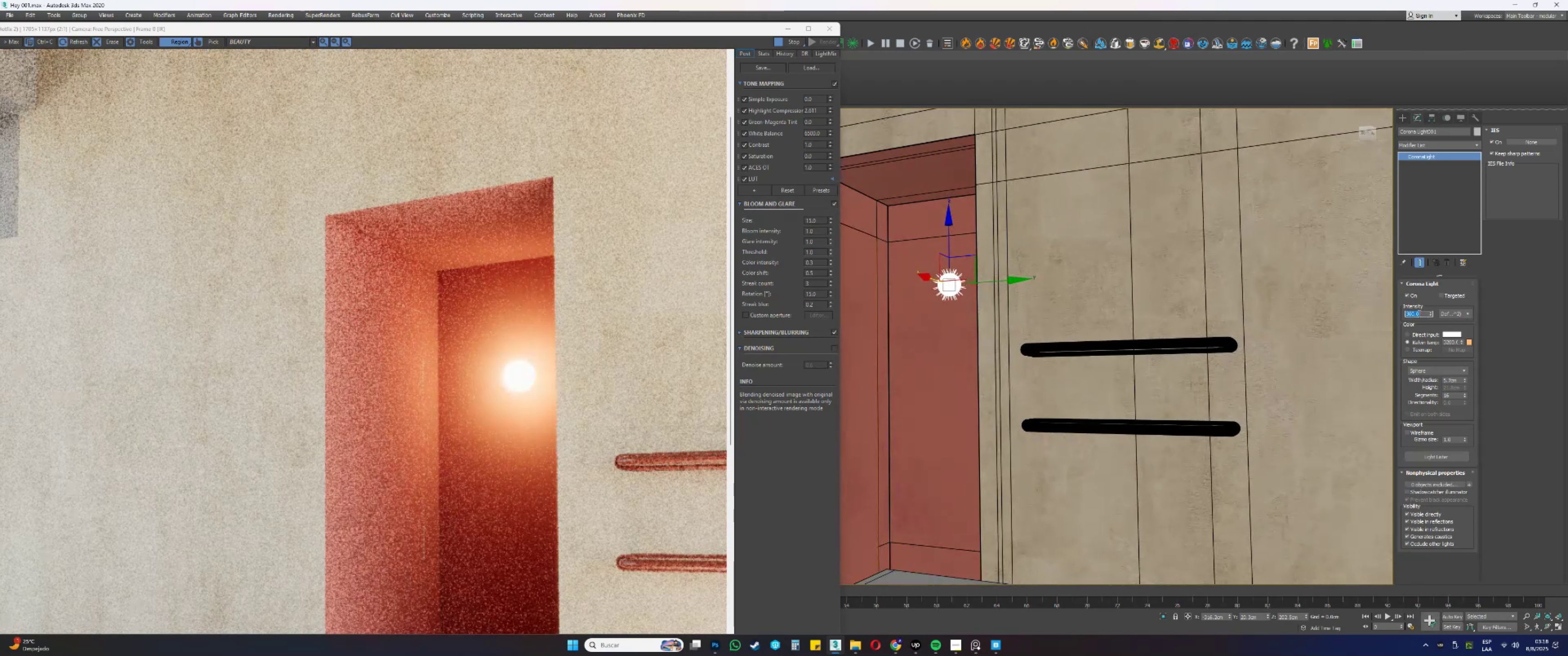 
key(Numpad1)
 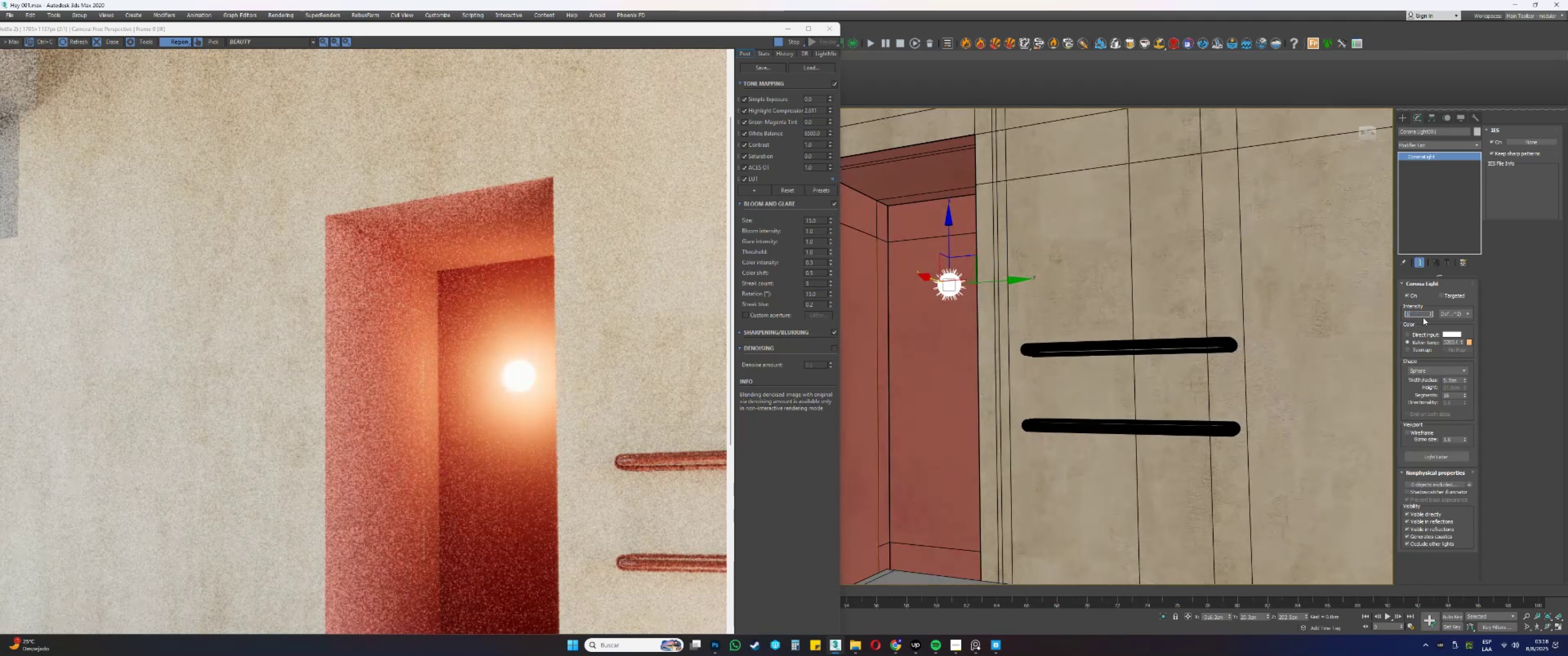 
key(Numpad0)
 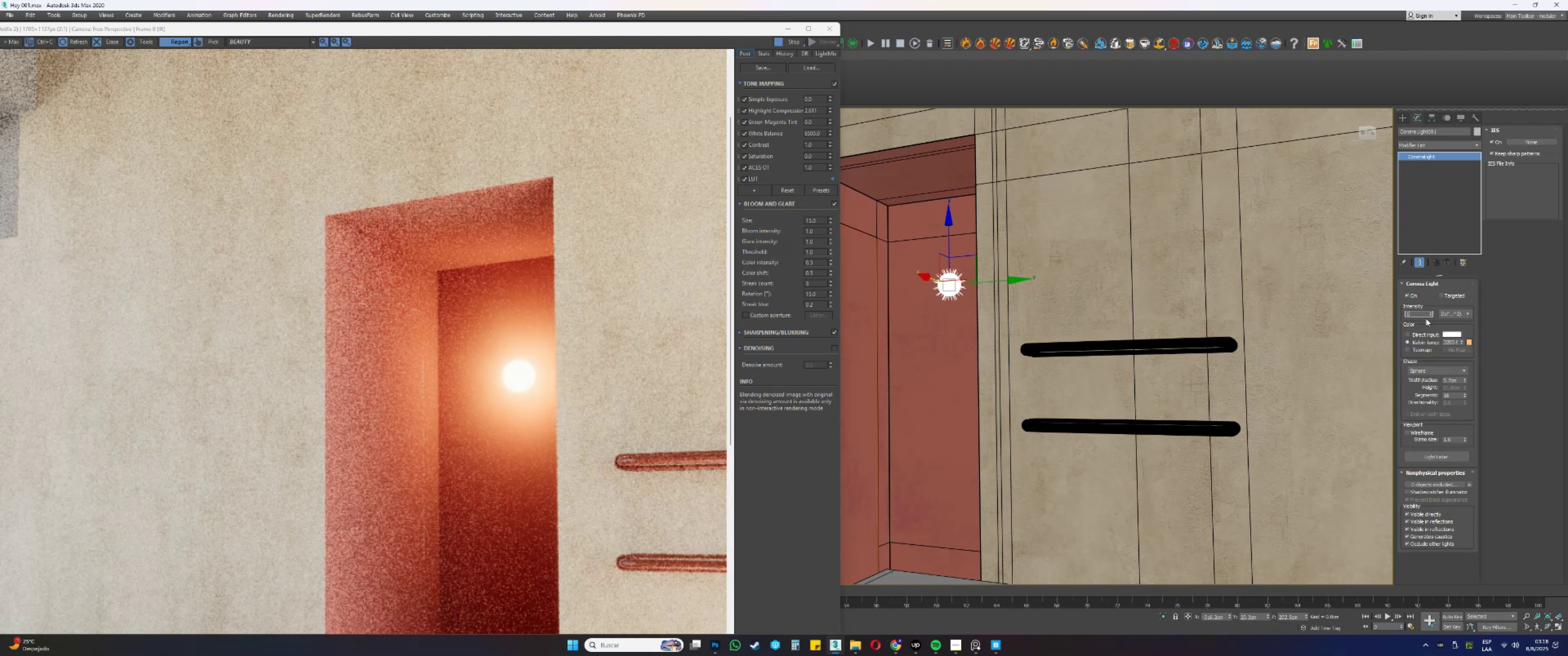 
key(Numpad0)
 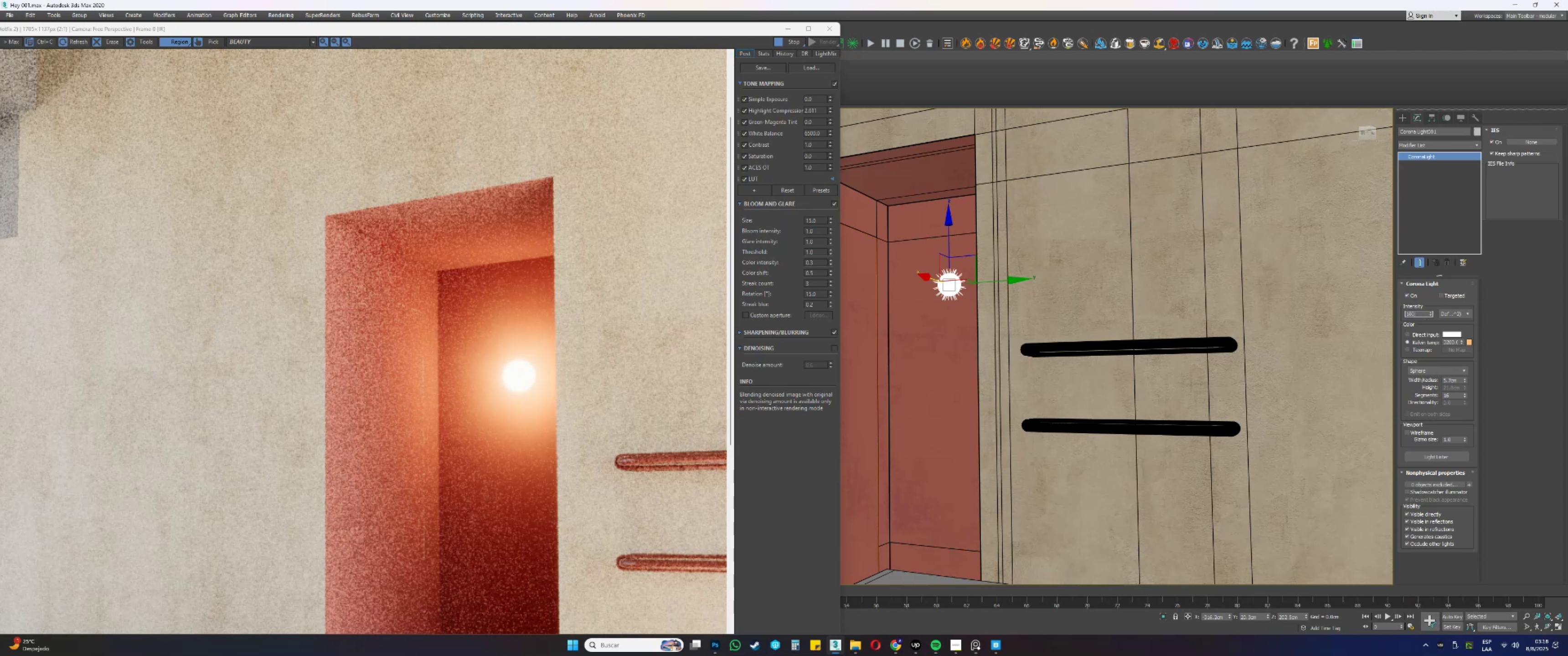 
key(NumpadEnter)
 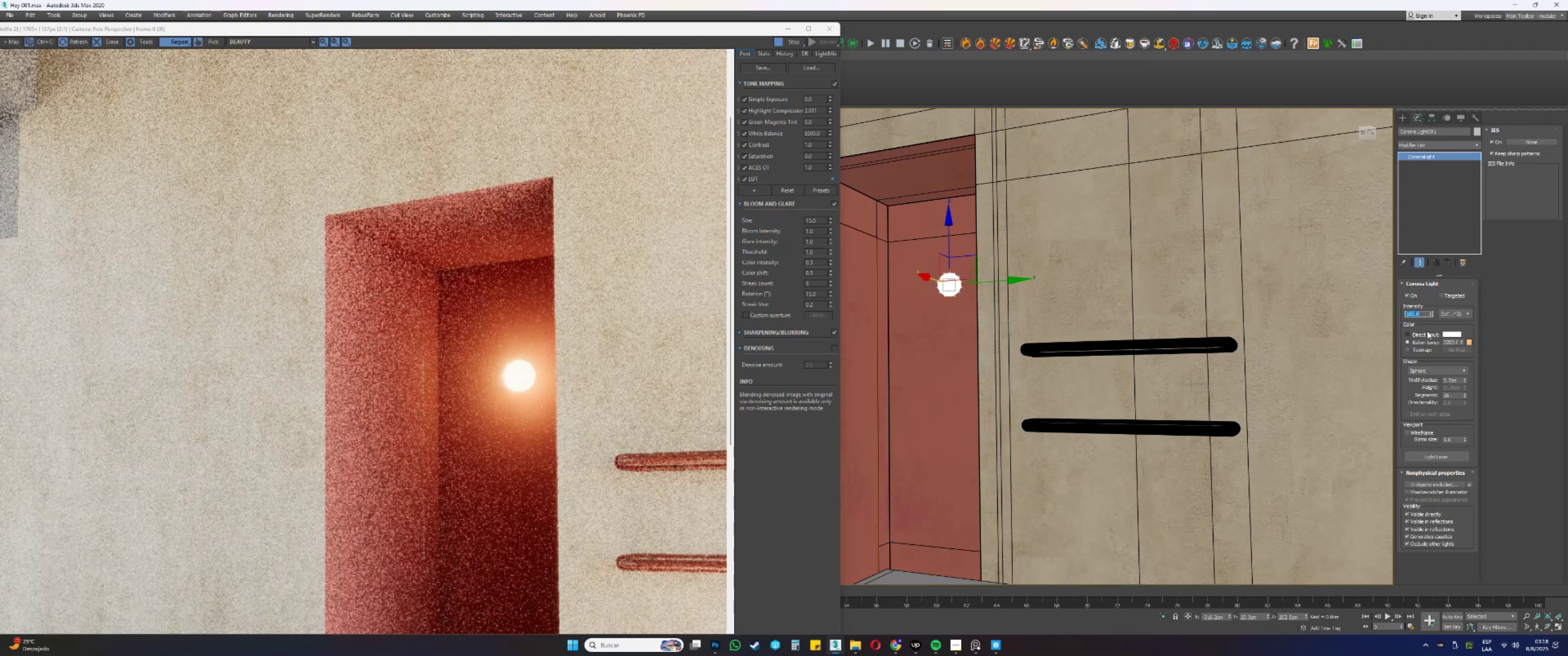 
wait(7.34)
 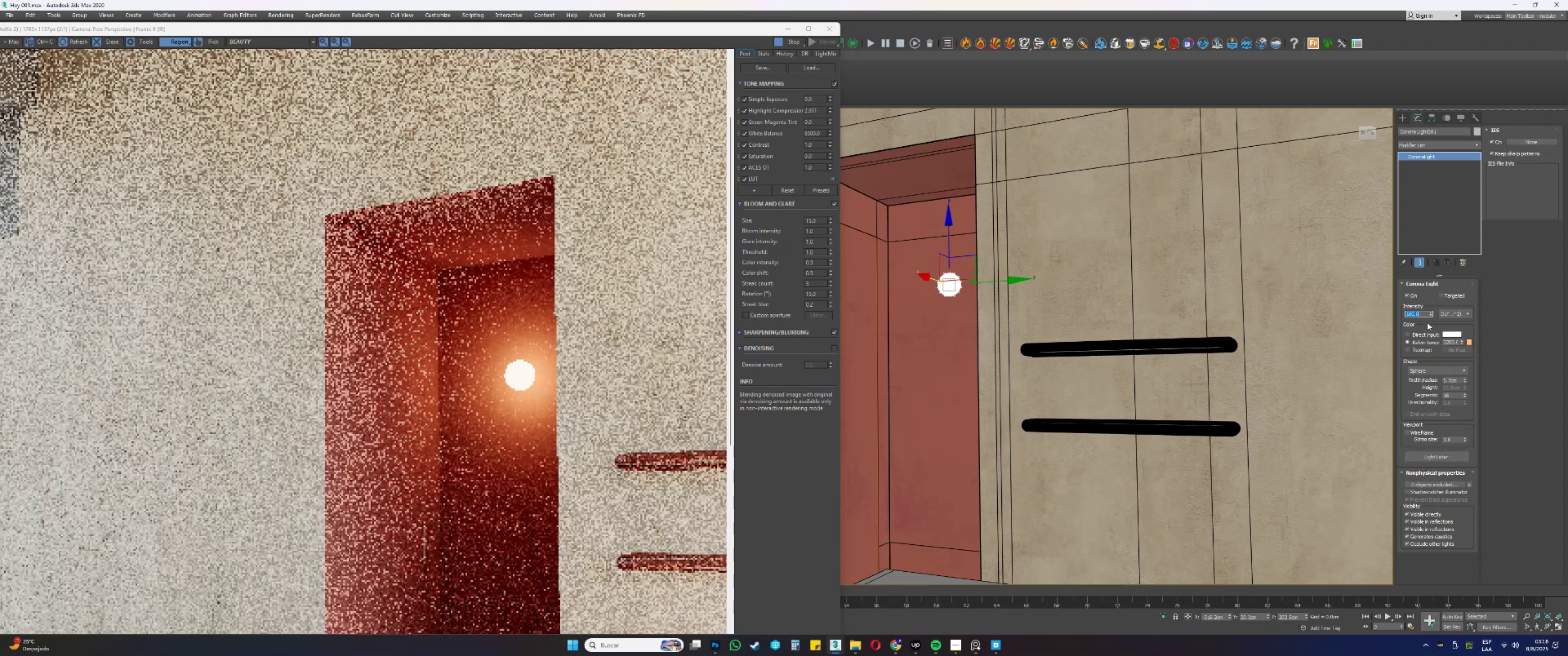 
left_click([981, 645])
 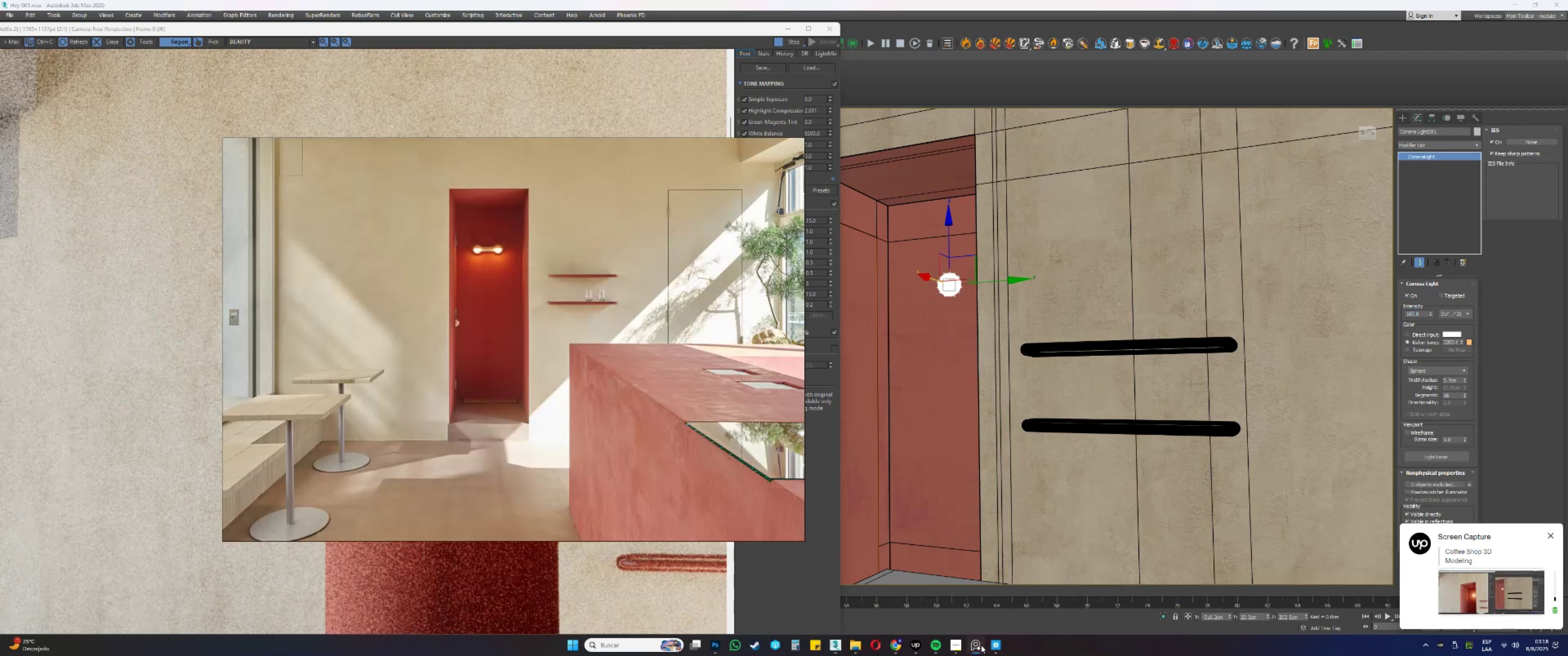 
left_click([981, 645])
 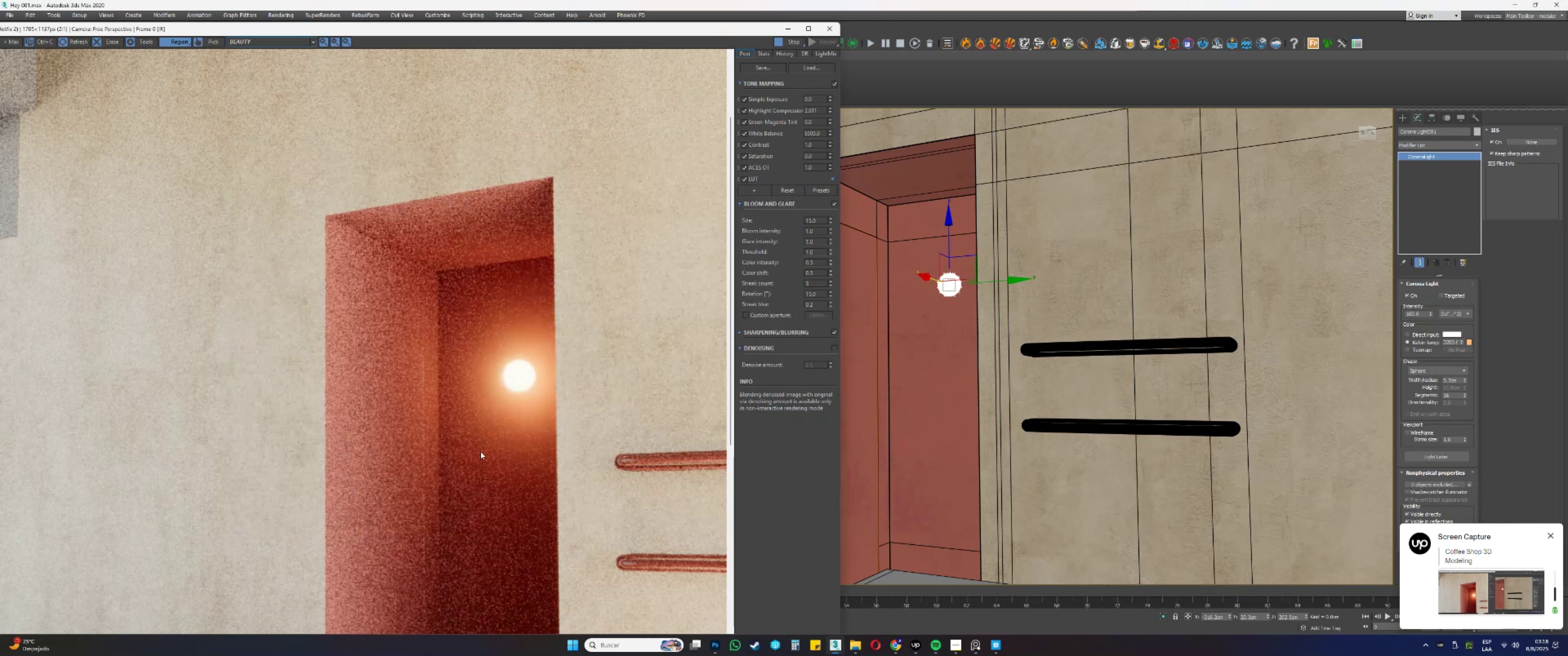 
scroll: coordinate [449, 333], scroll_direction: down, amount: 1.0
 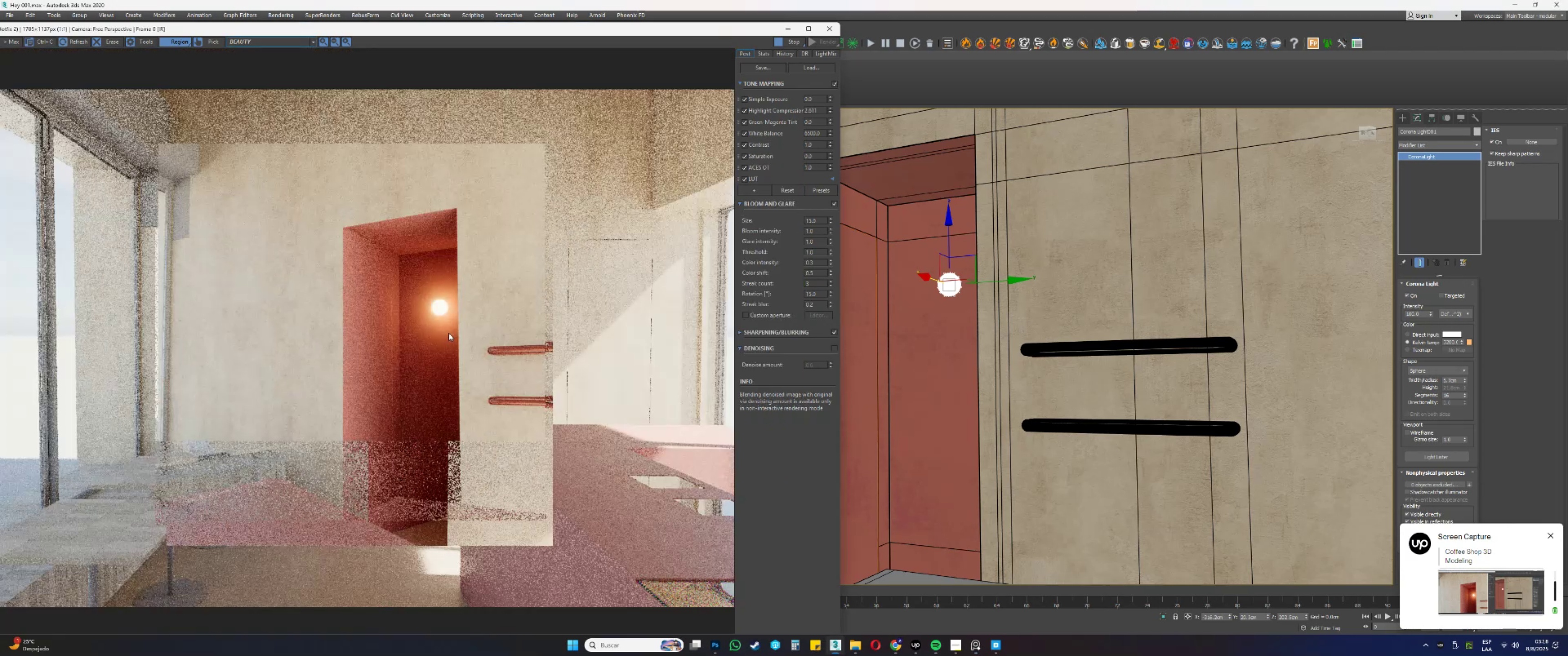 
scroll: coordinate [420, 269], scroll_direction: up, amount: 3.0
 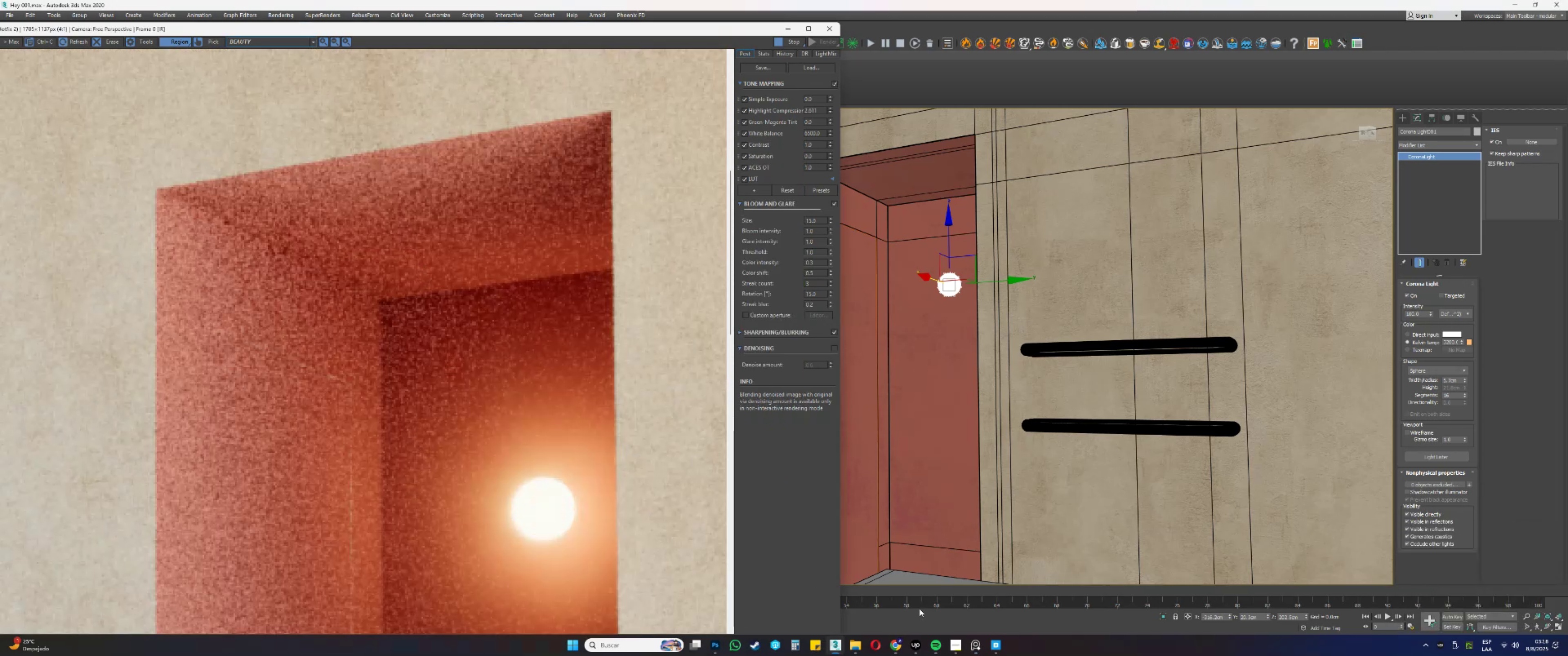 
left_click([976, 649])
 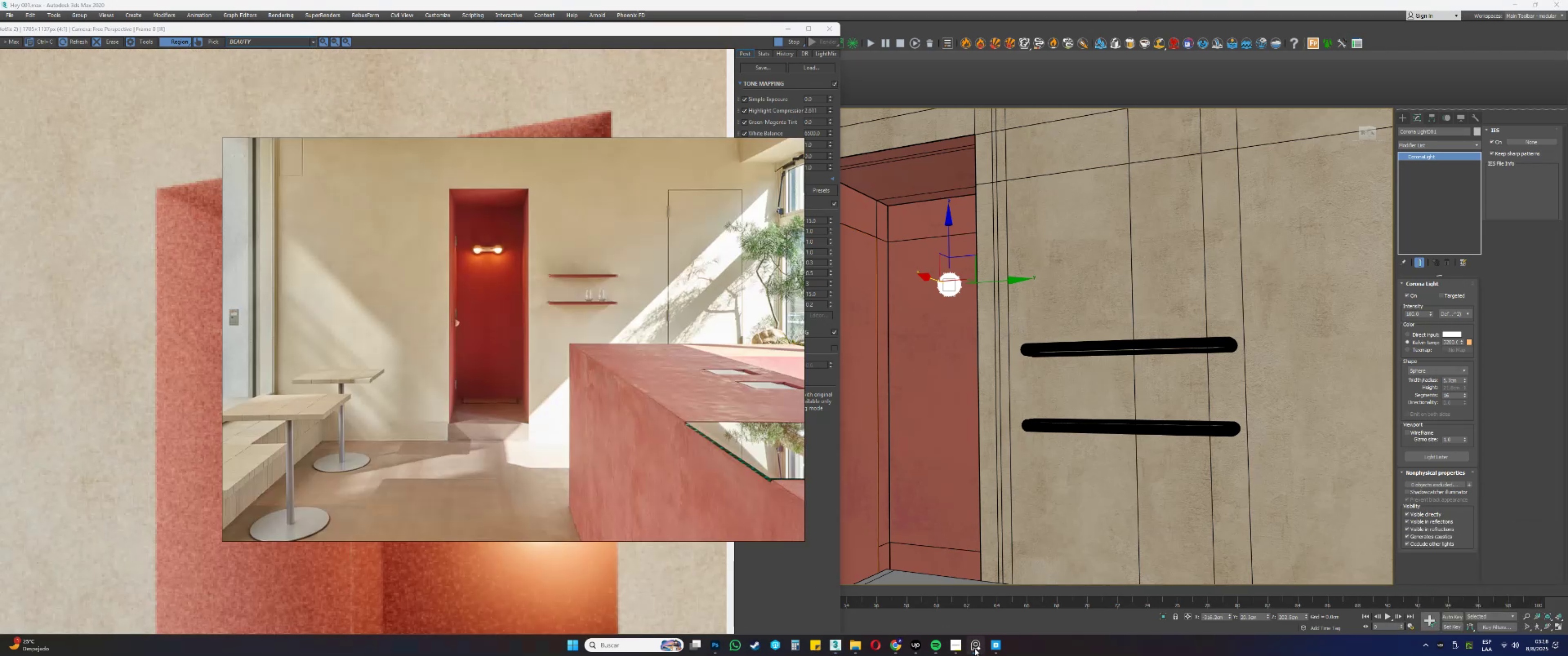 
left_click([973, 647])
 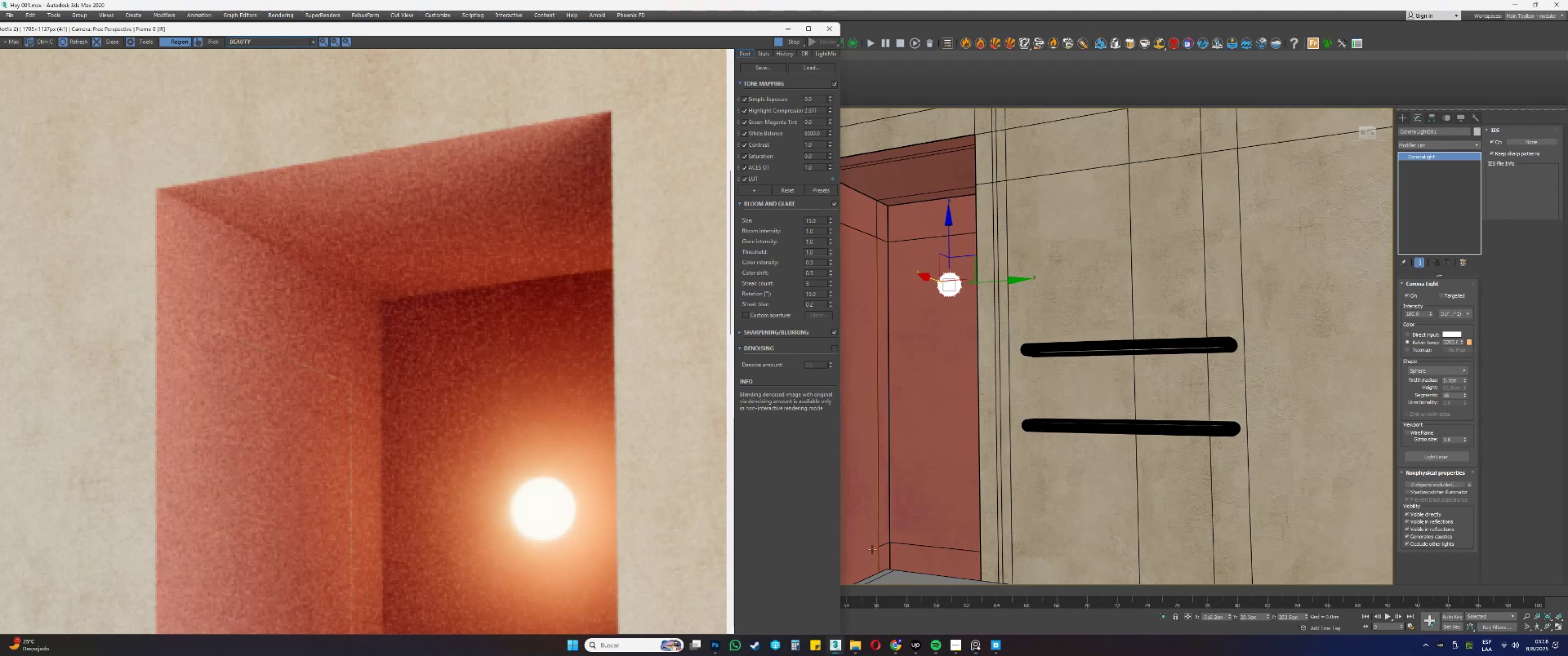 
scroll: coordinate [549, 335], scroll_direction: down, amount: 2.0
 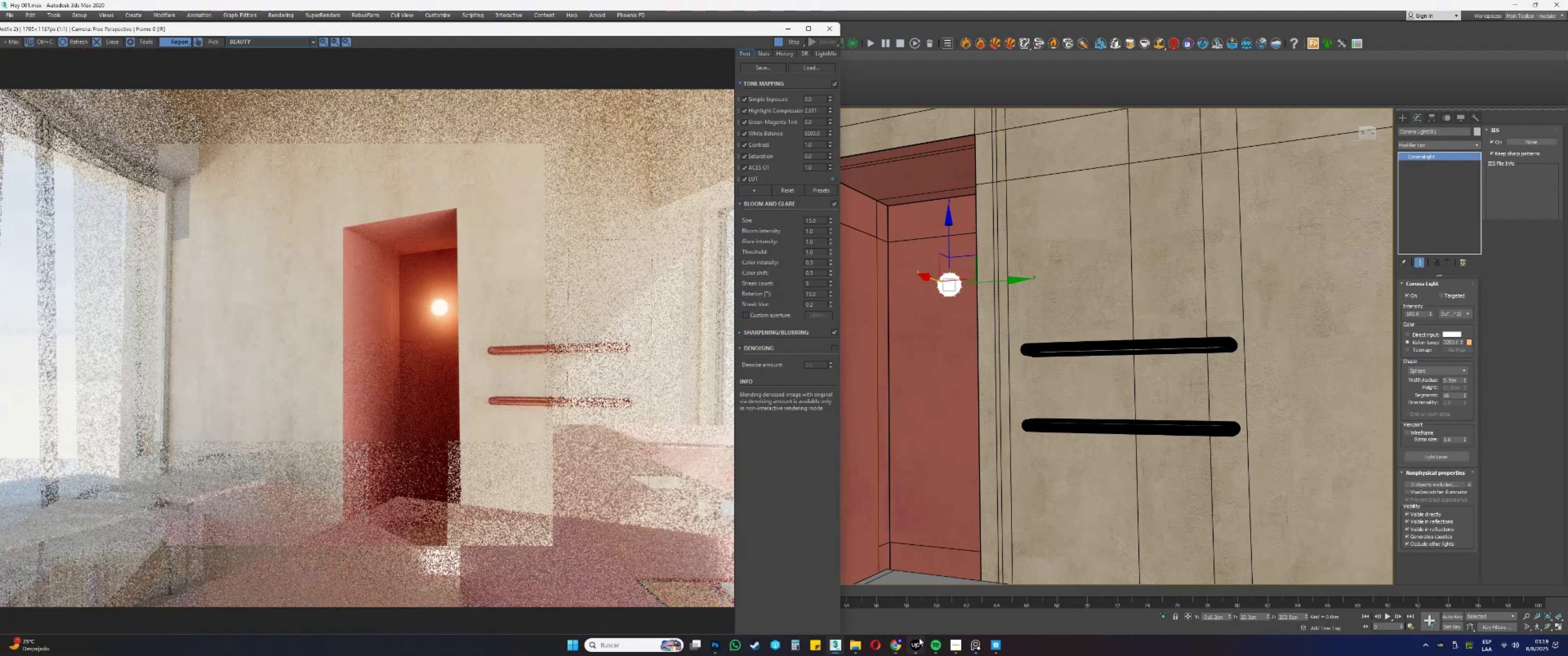 
left_click([975, 646])
 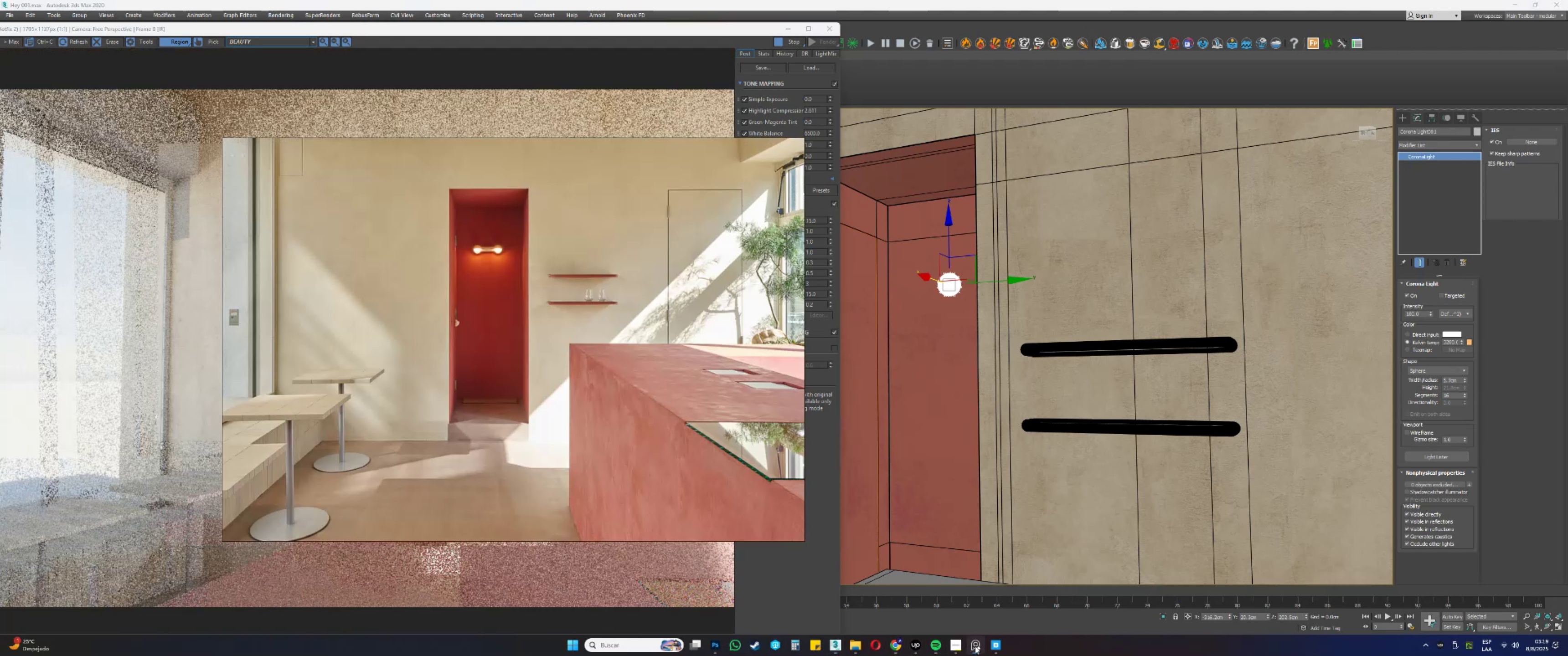 
left_click([975, 646])
 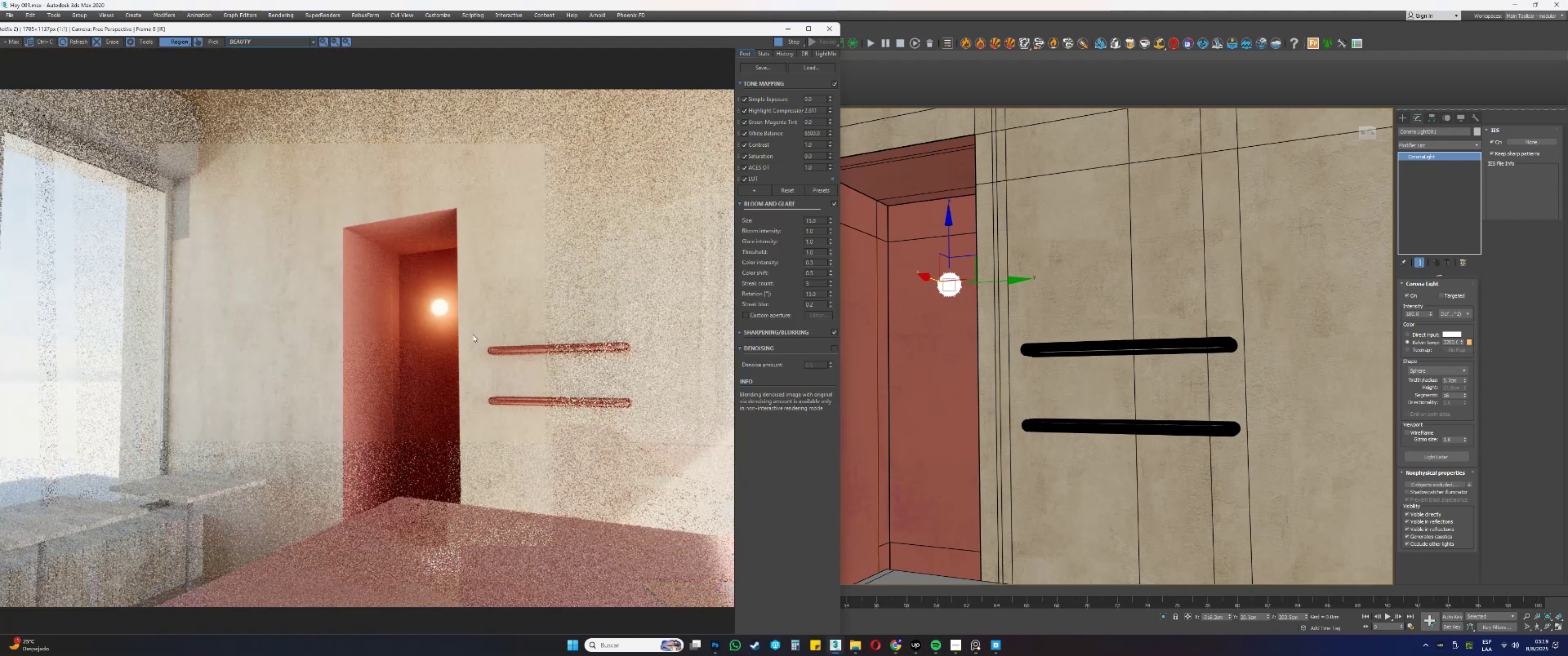 
scroll: coordinate [393, 279], scroll_direction: up, amount: 1.0
 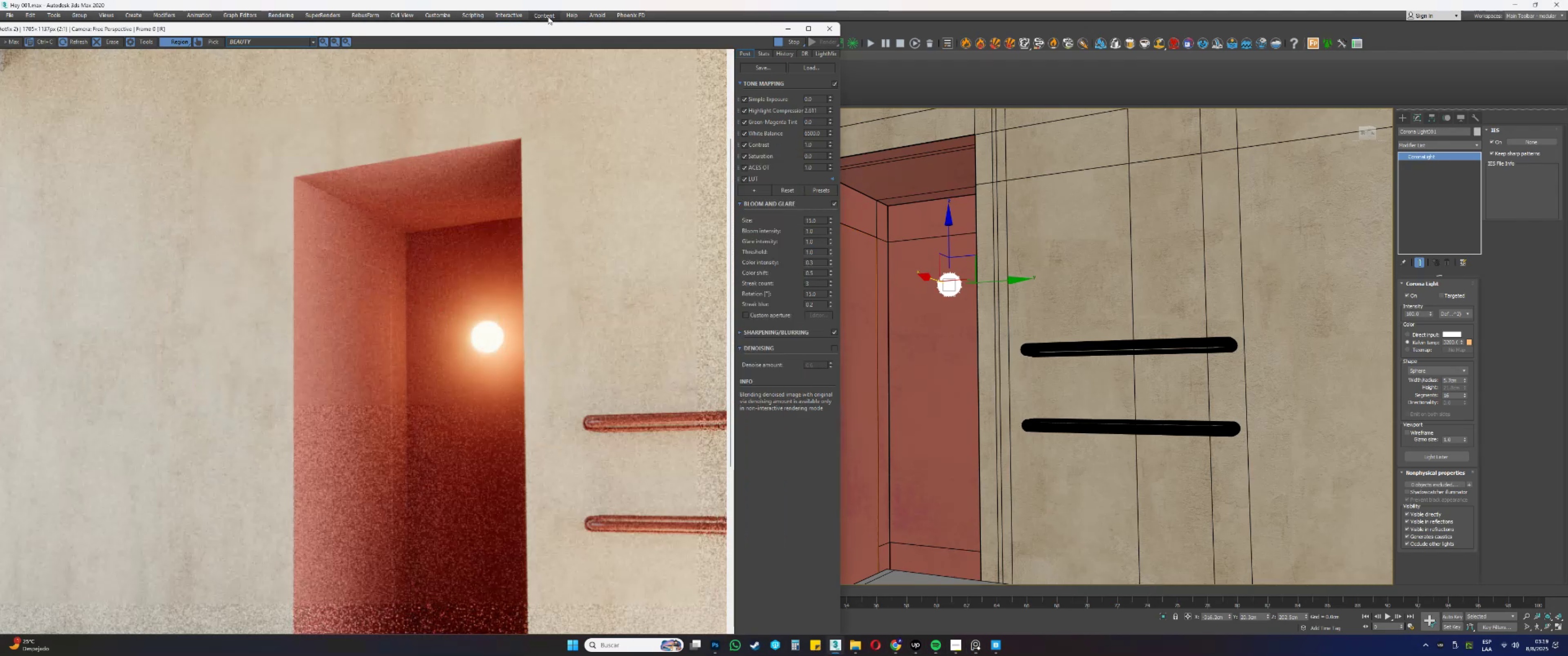 
left_click([566, 5])
 